 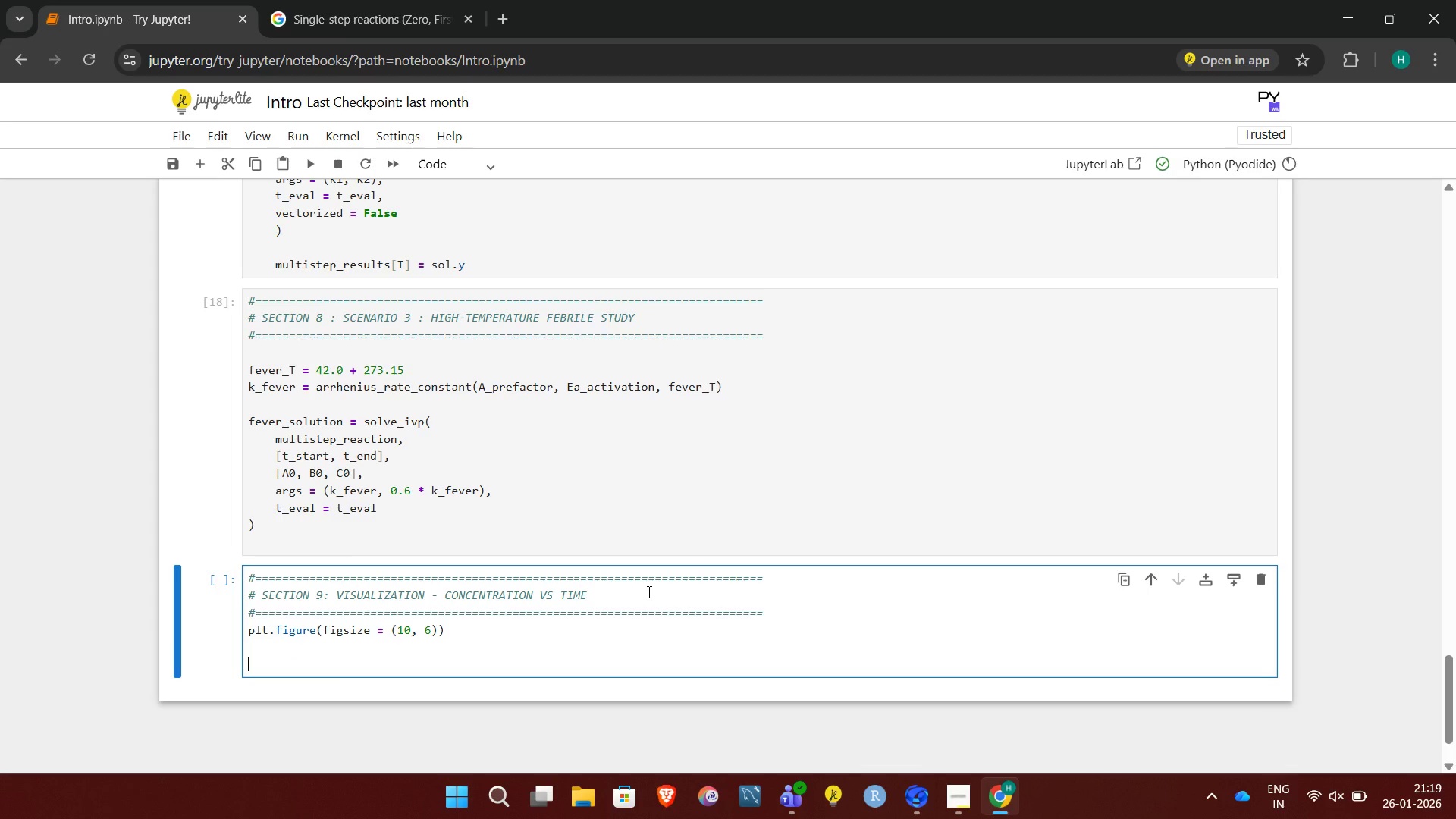 
type(for T in tempr)
key(Backspace)
type(eratures_K:)
 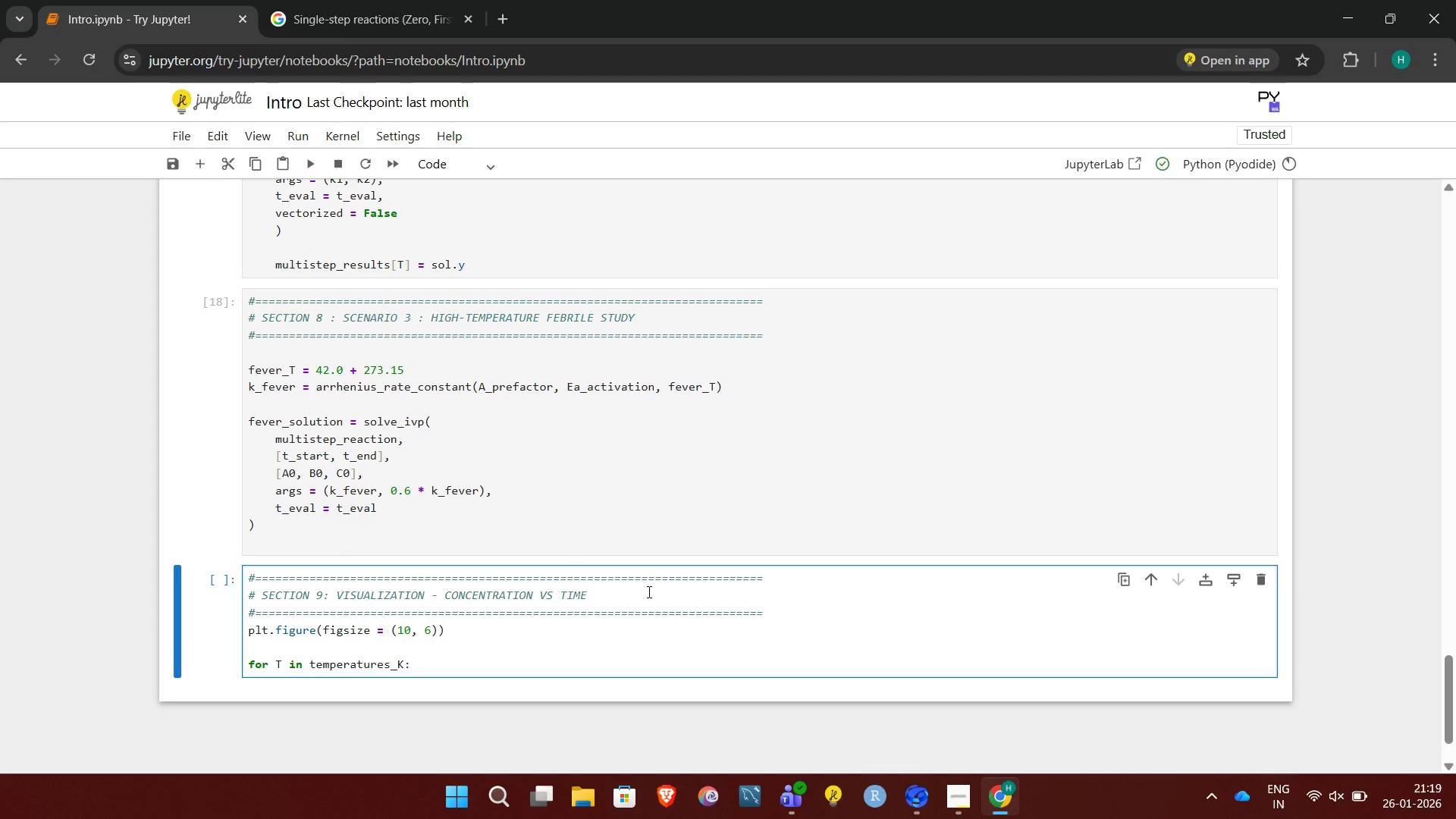 
key(Enter)
 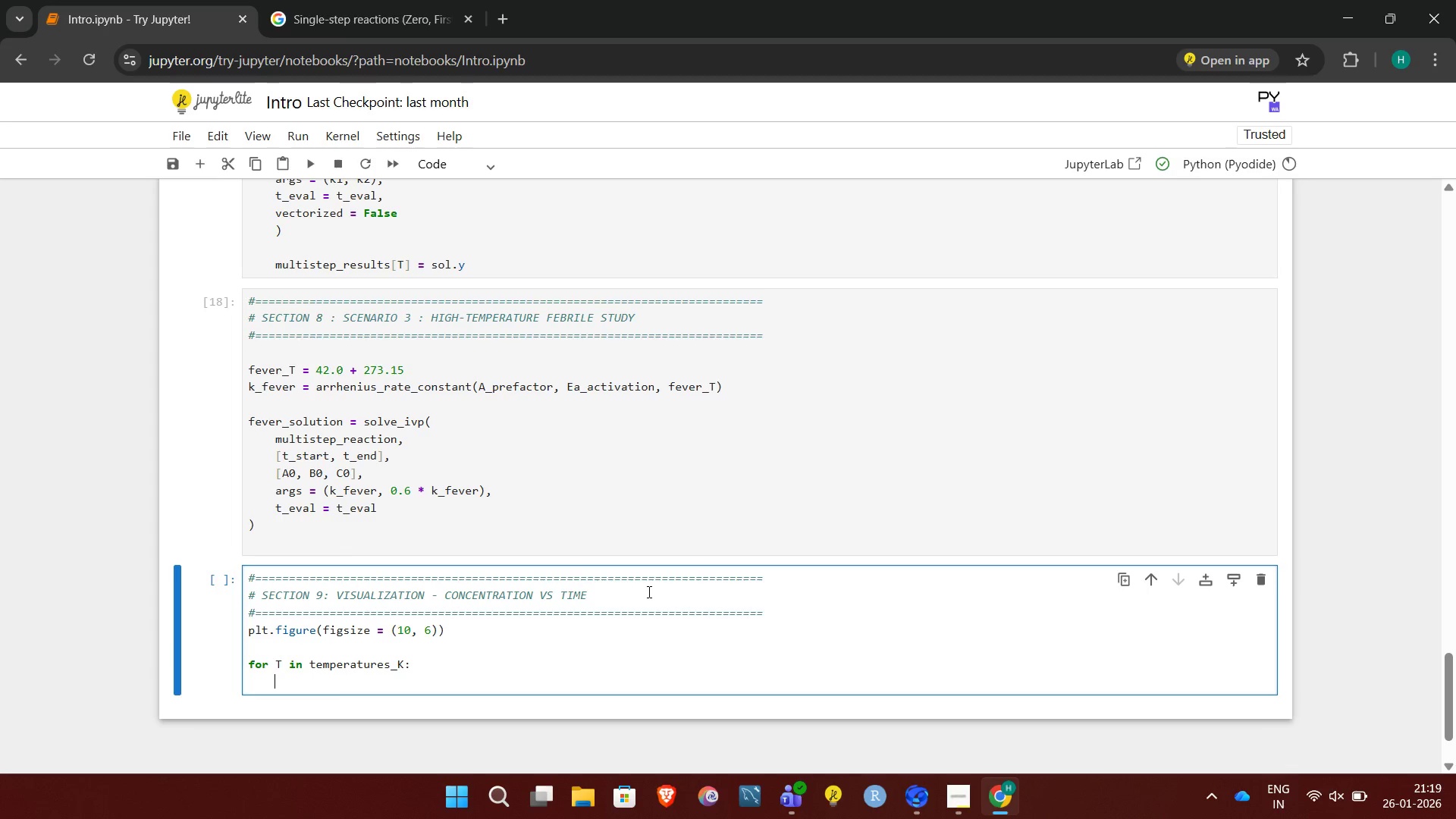 
type(plt.plot()
 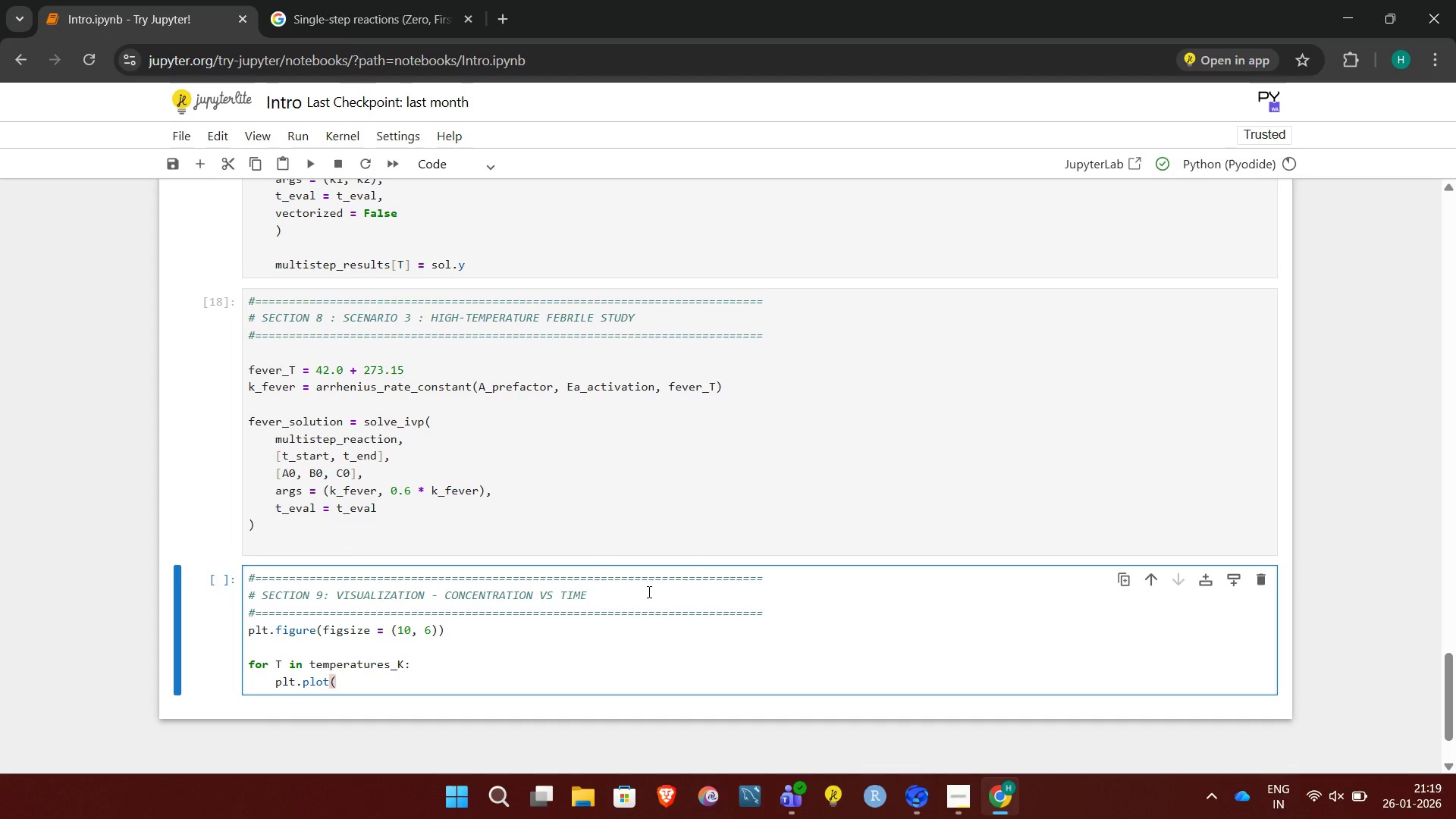 
key(Enter)
 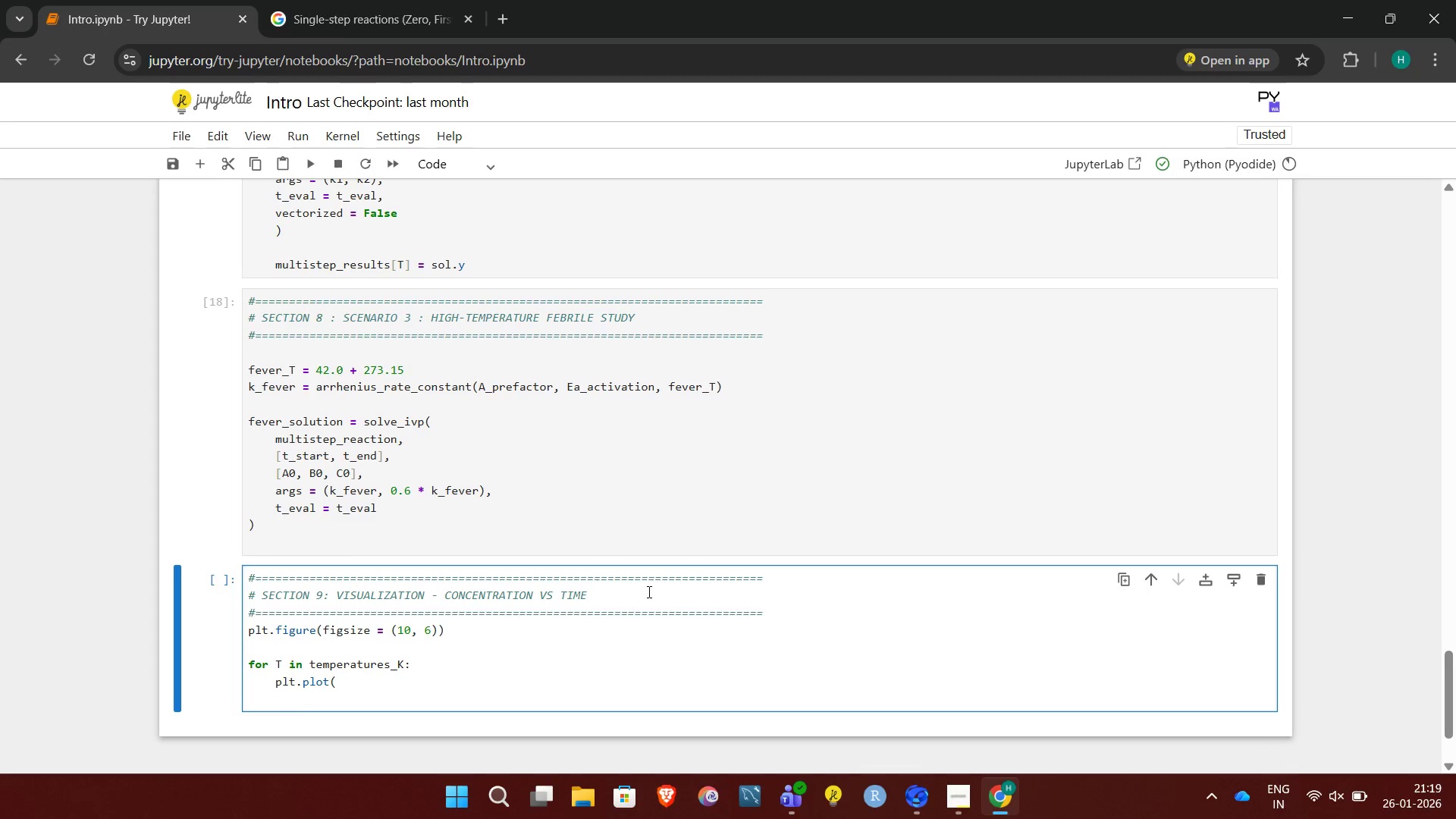 
type(t_eval,)
 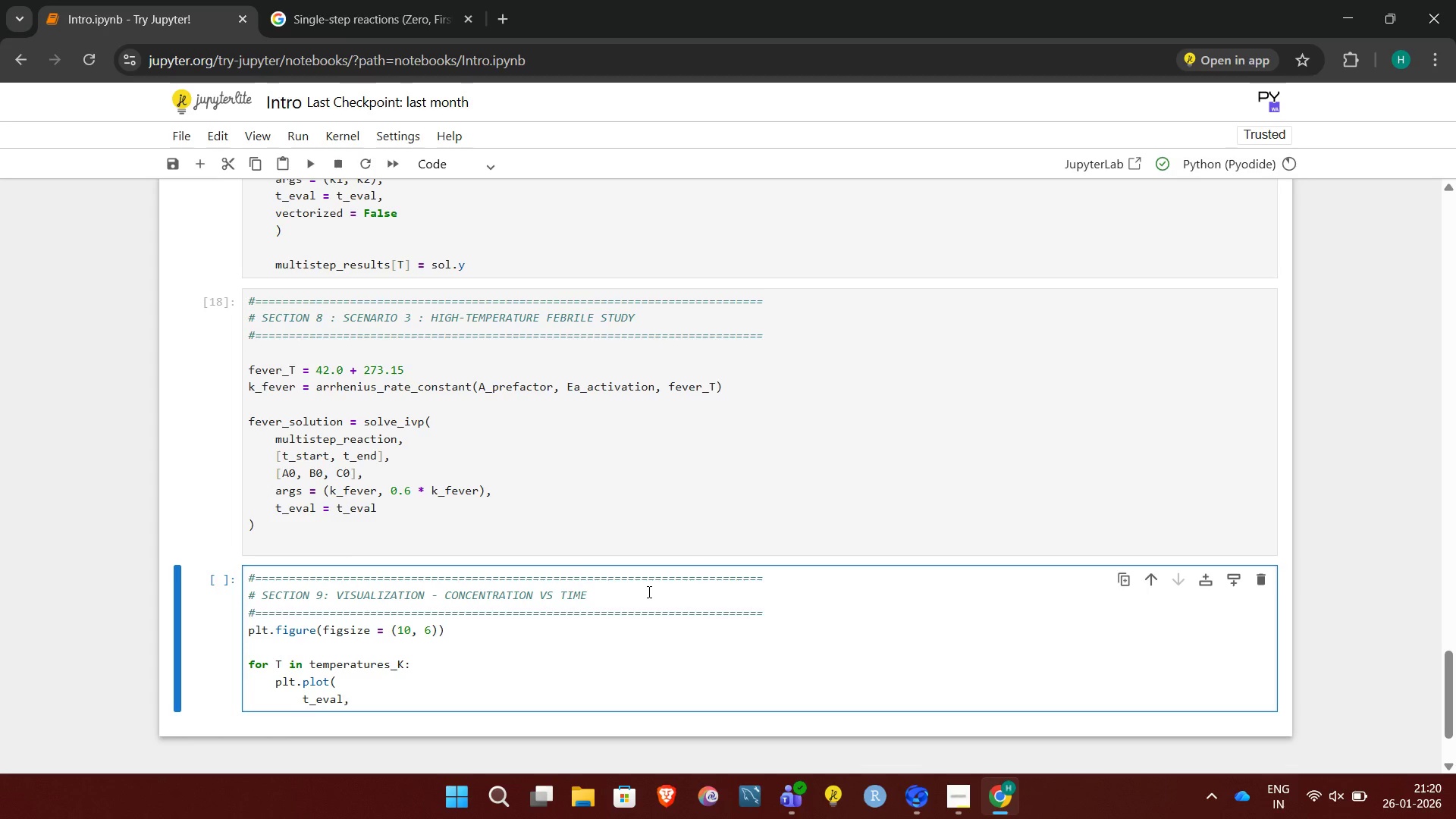 
key(Enter)
 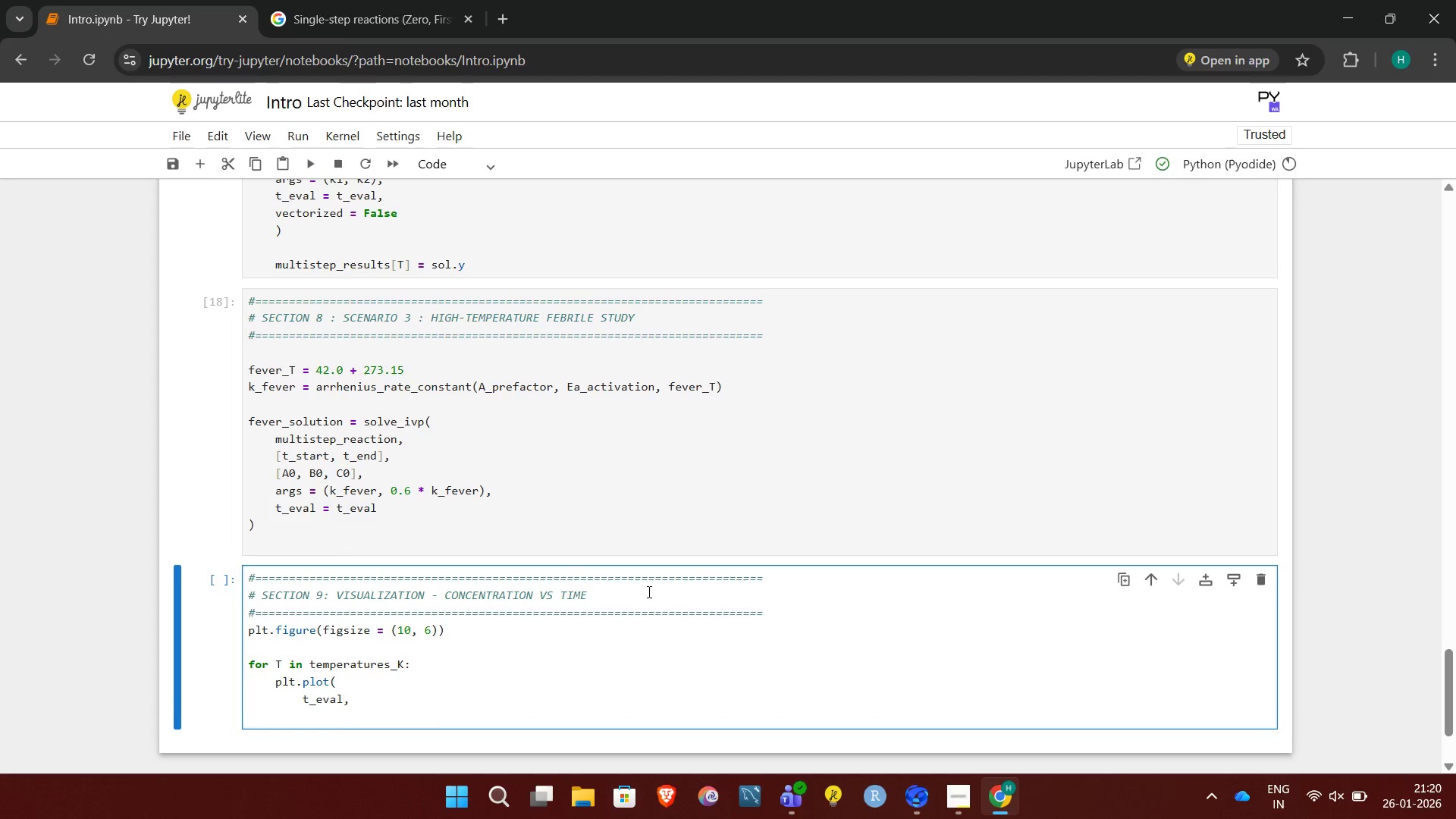 
type(baseline_results[T],)
 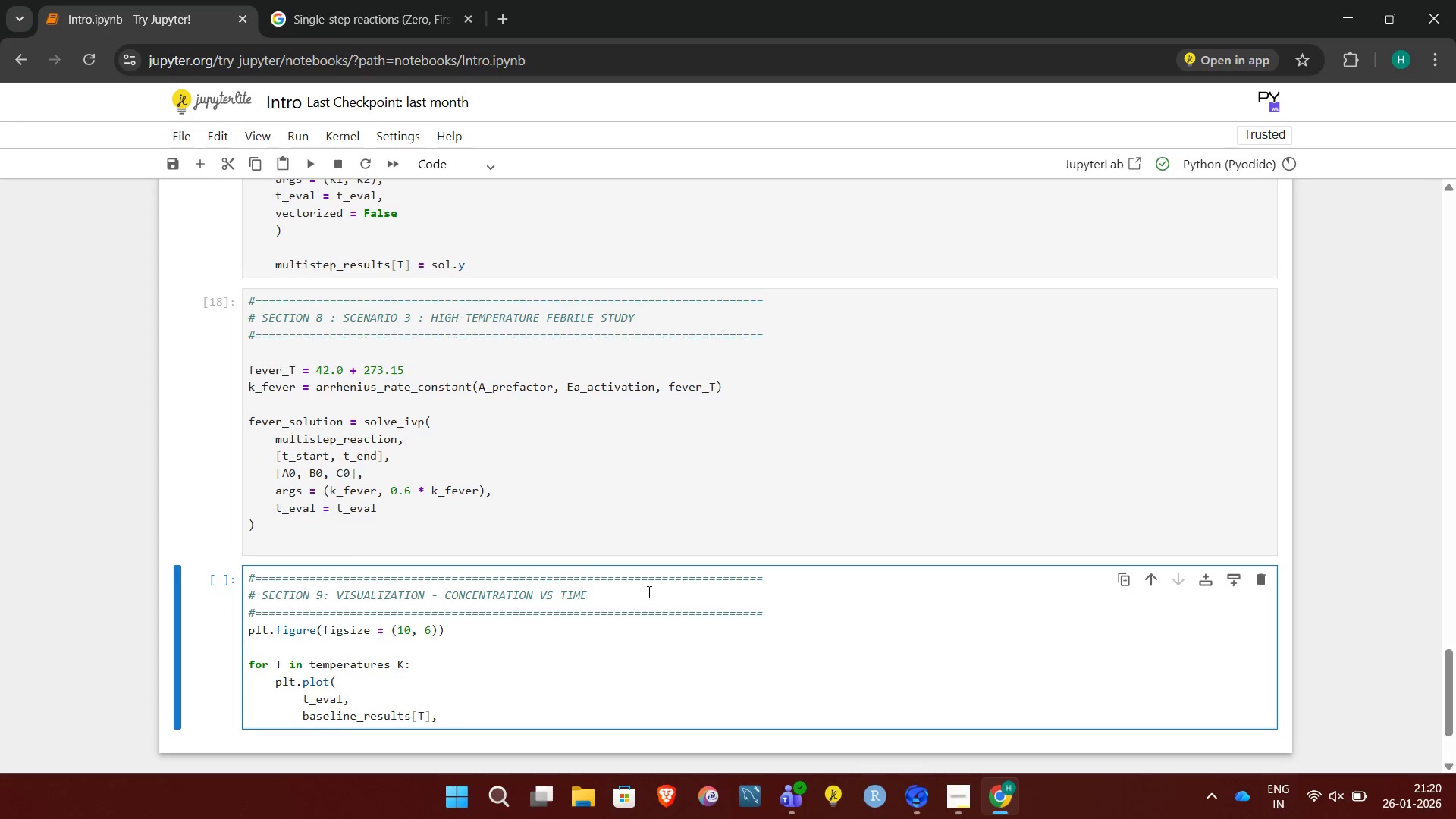 
key(Enter)
 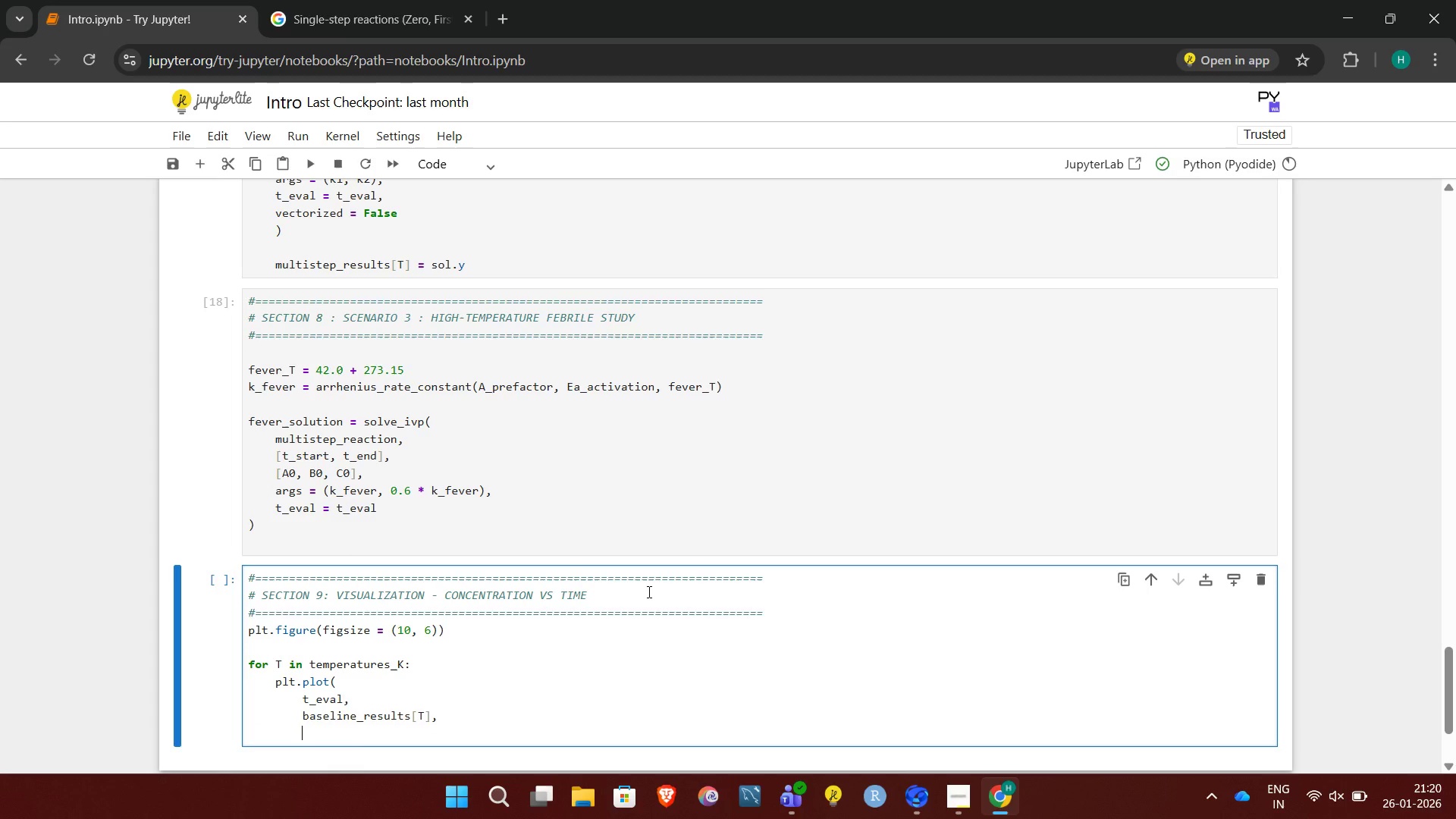 
type(La)
key(Backspace)
key(Backspace)
type(label)
 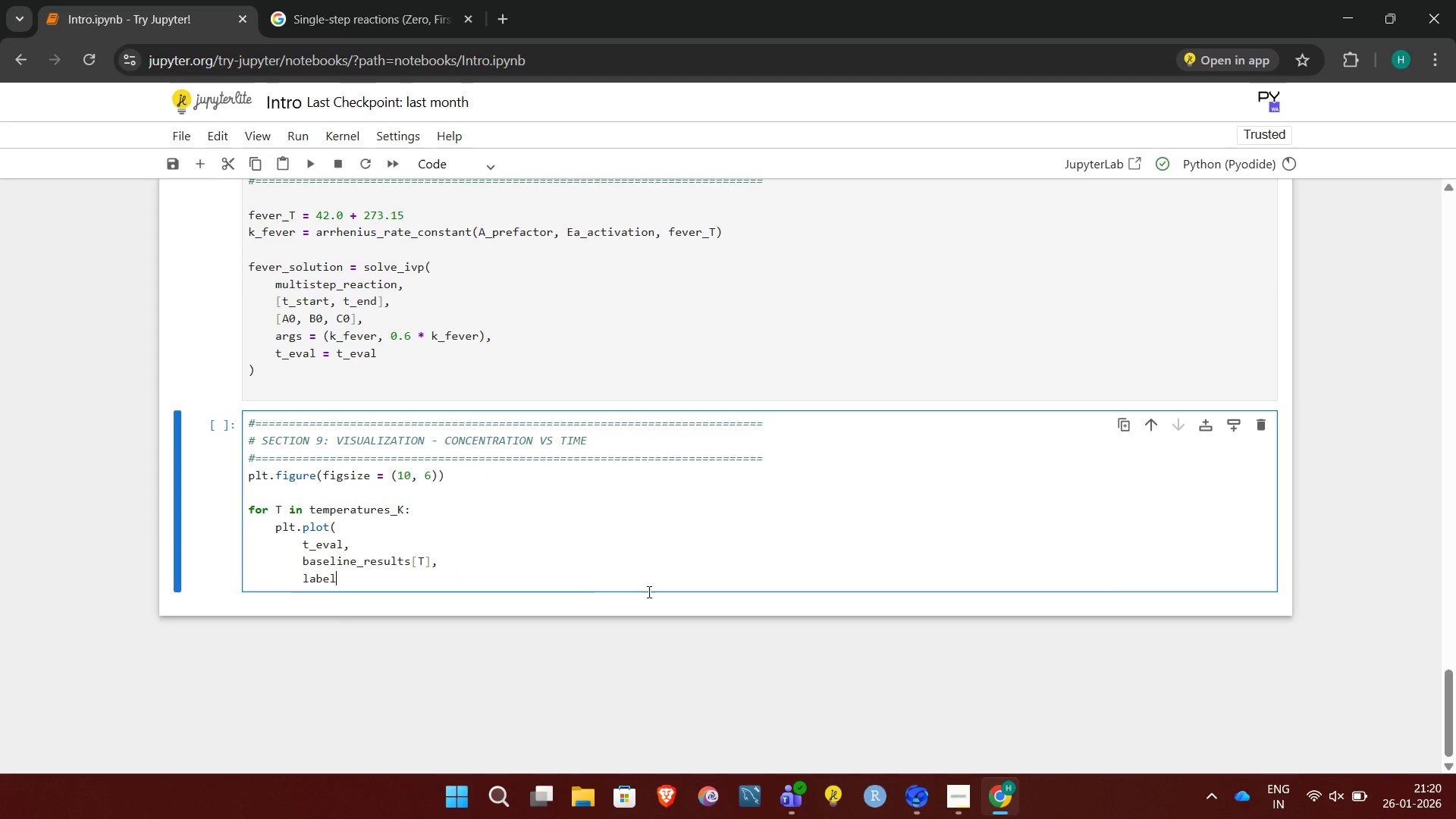 
type( = f"T = { T- 273.15:.1f}  "C")
 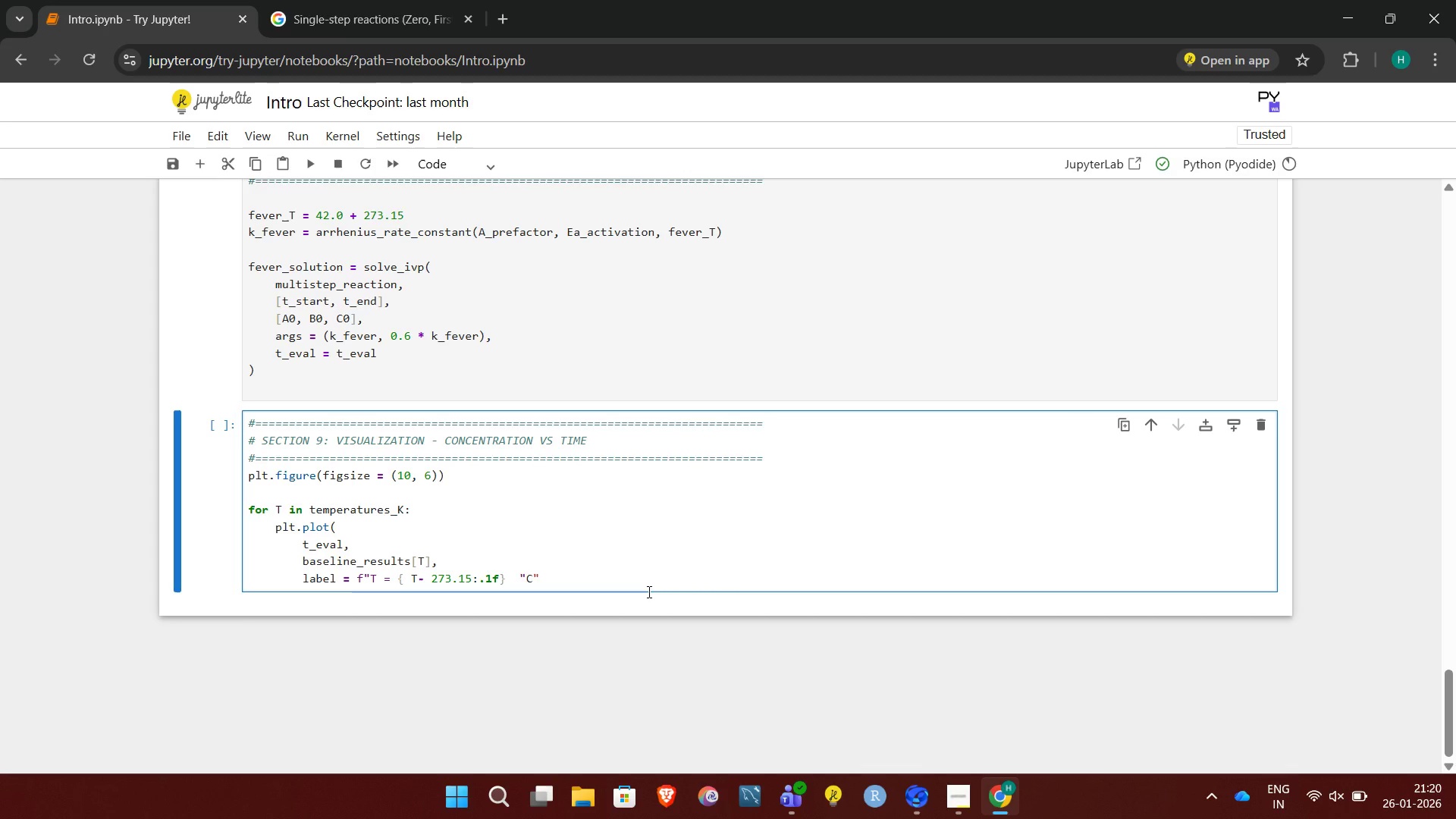 
key(Enter)
 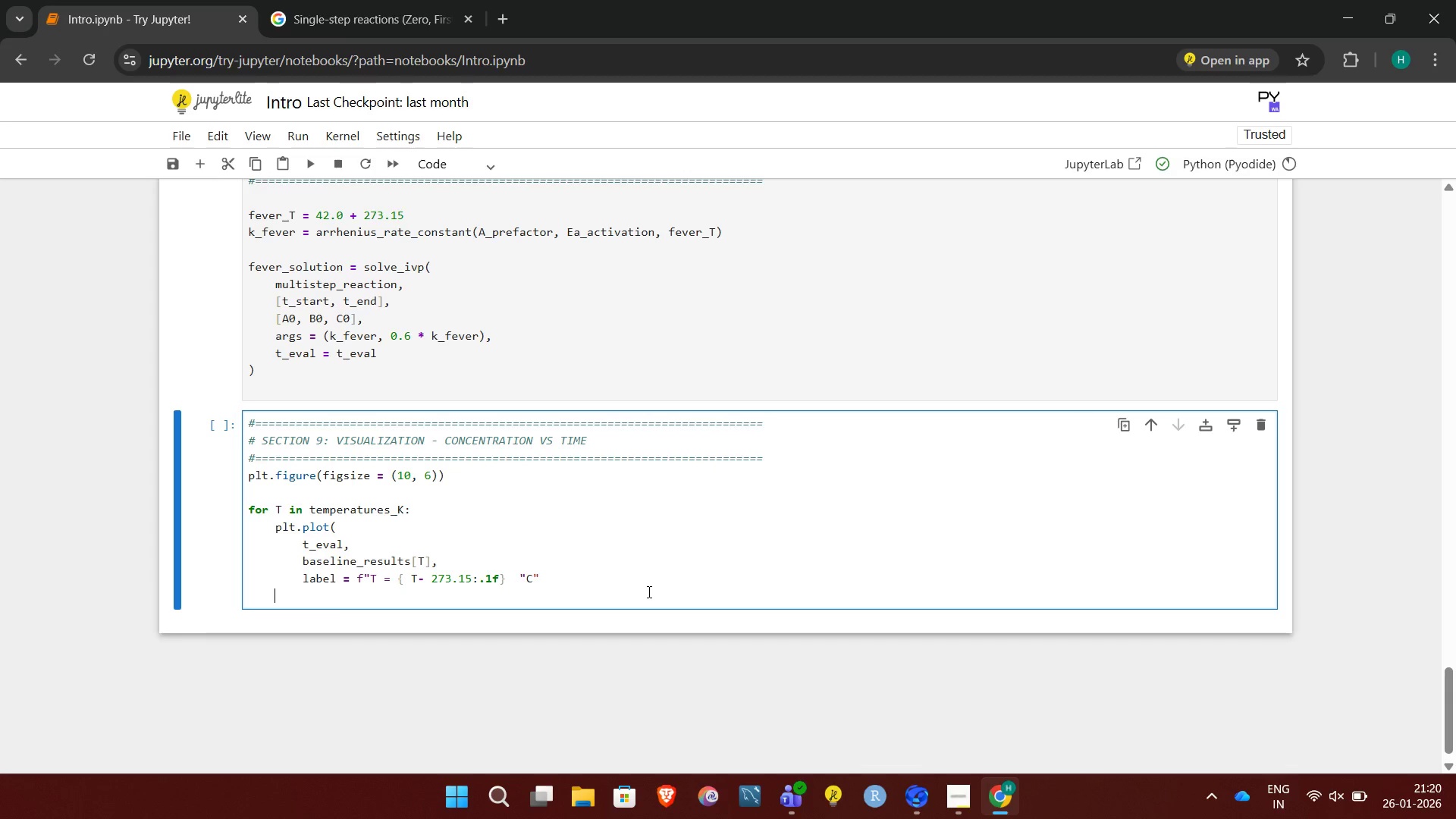 
key(Shift+0)
 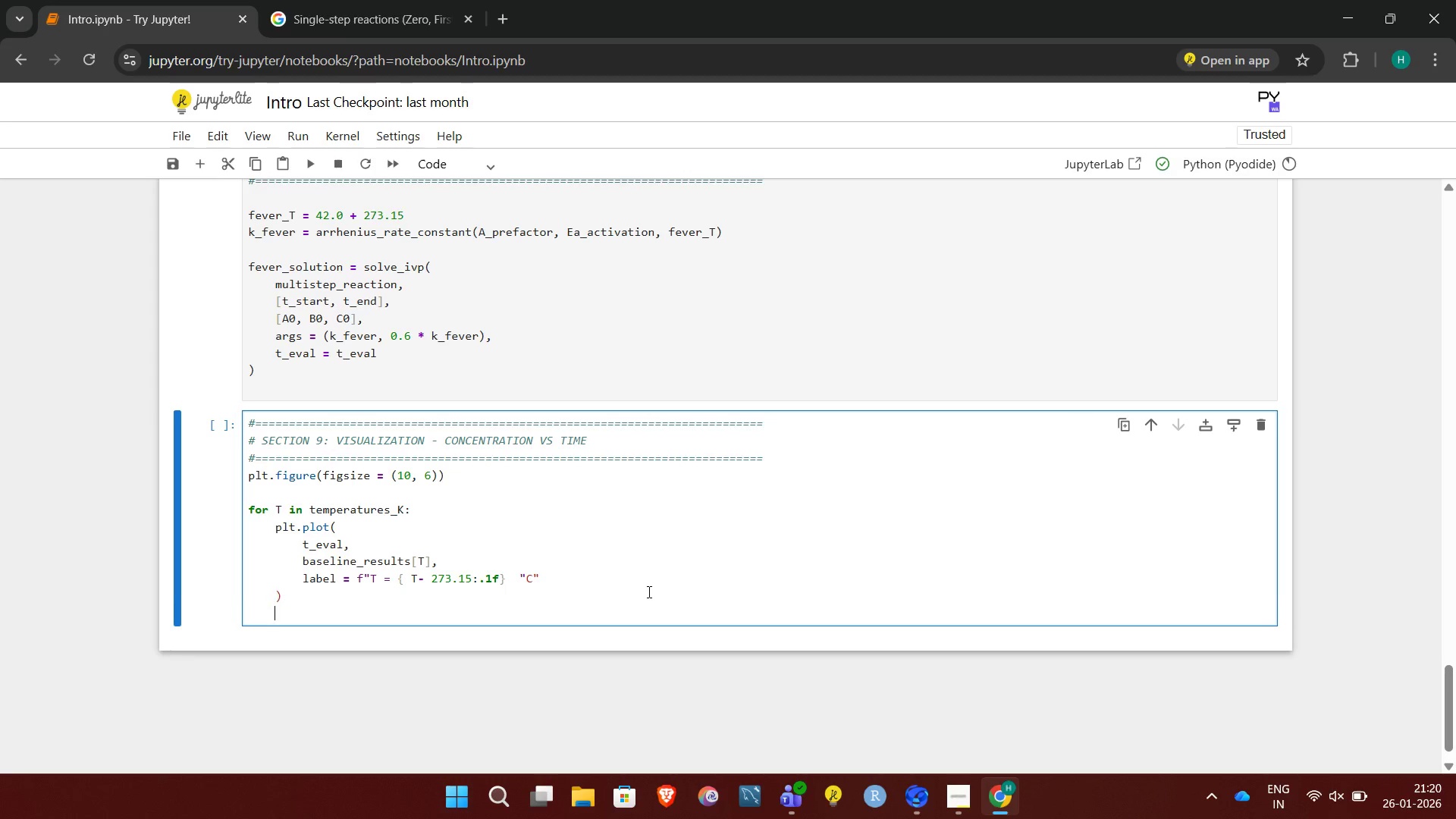 
key(Enter)
 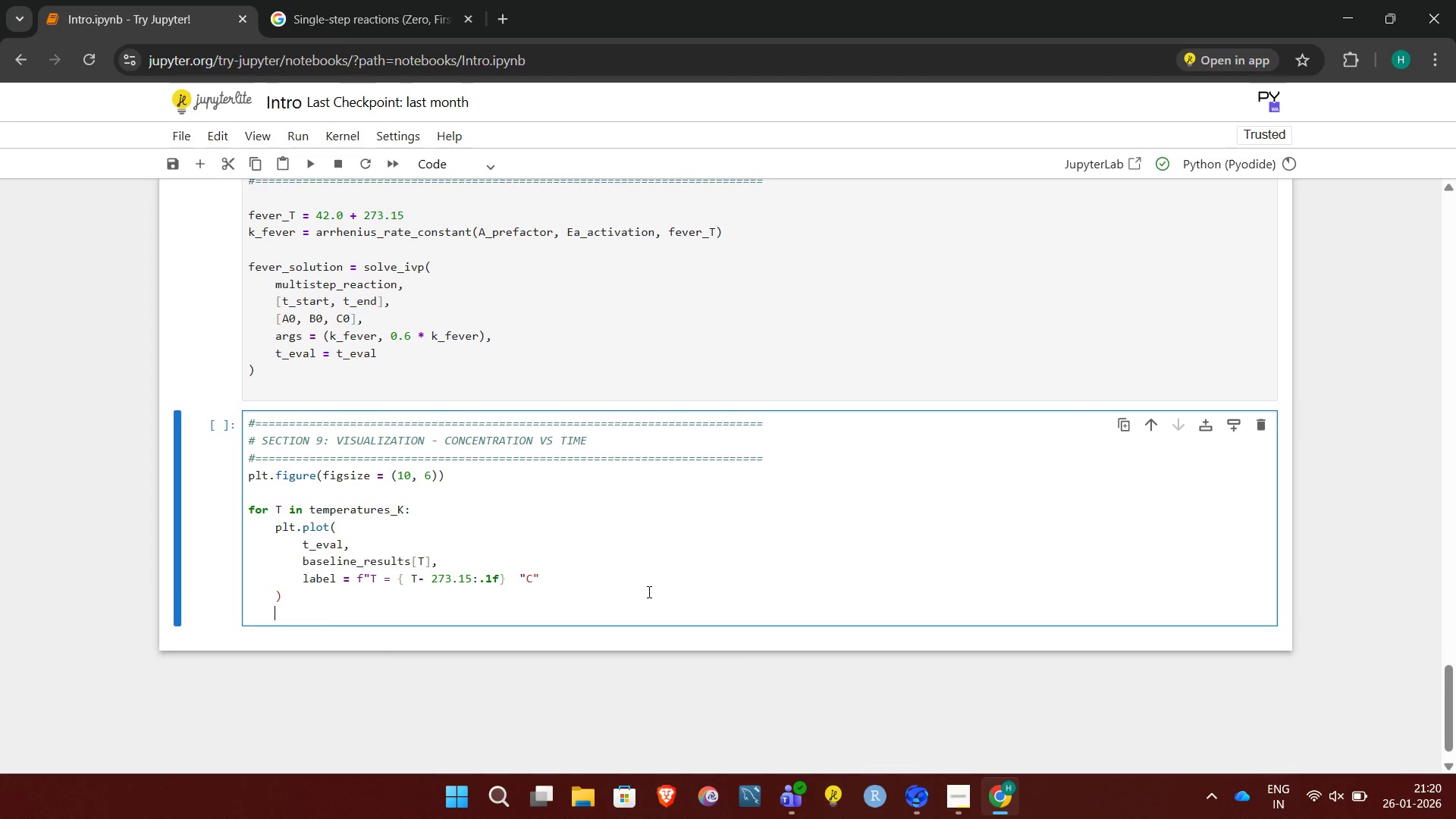 
key(Backspace)
type(plt.xlabel("Time (s):)
key(Backspace)
type("))
 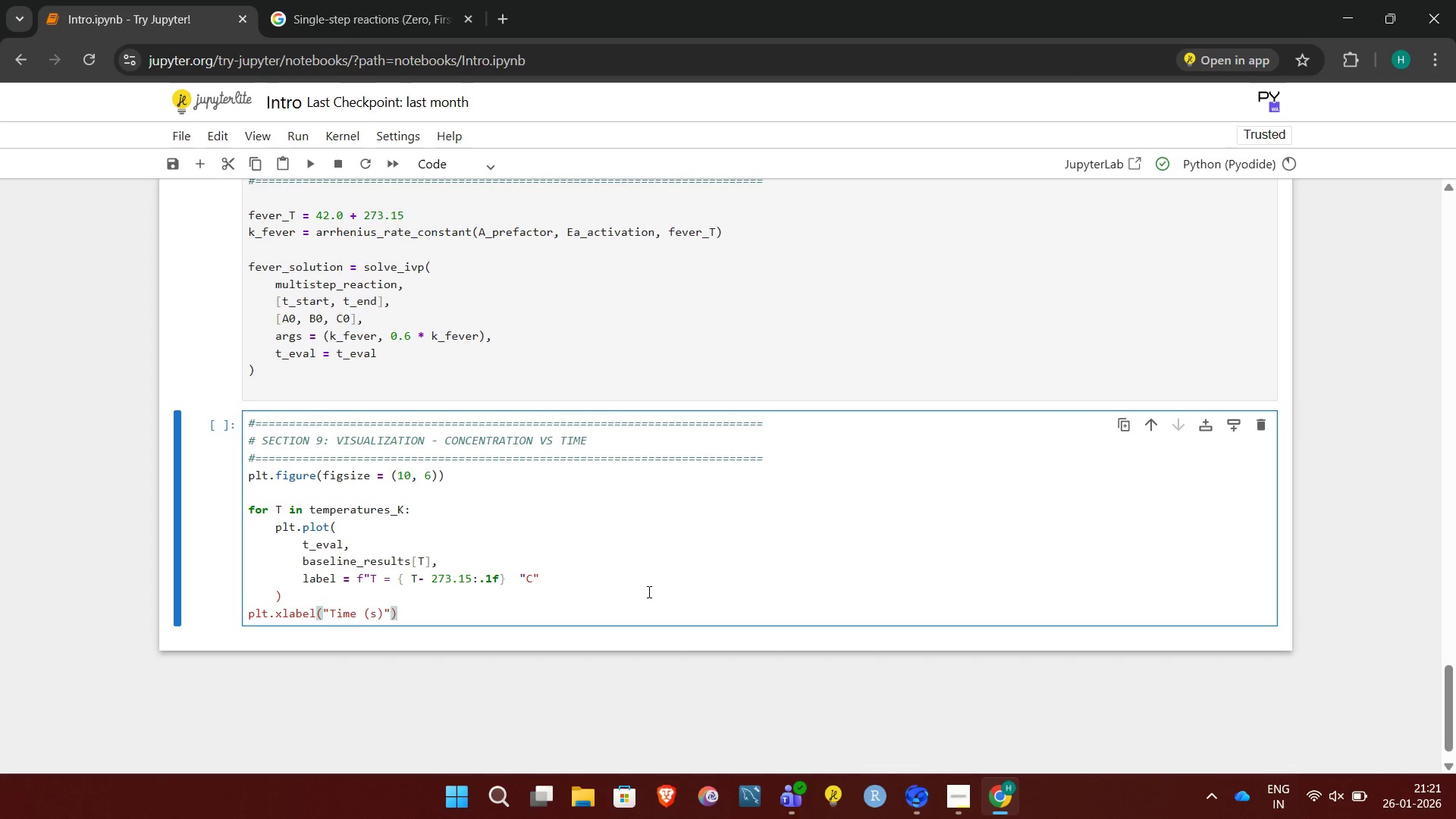 
key(Enter)
 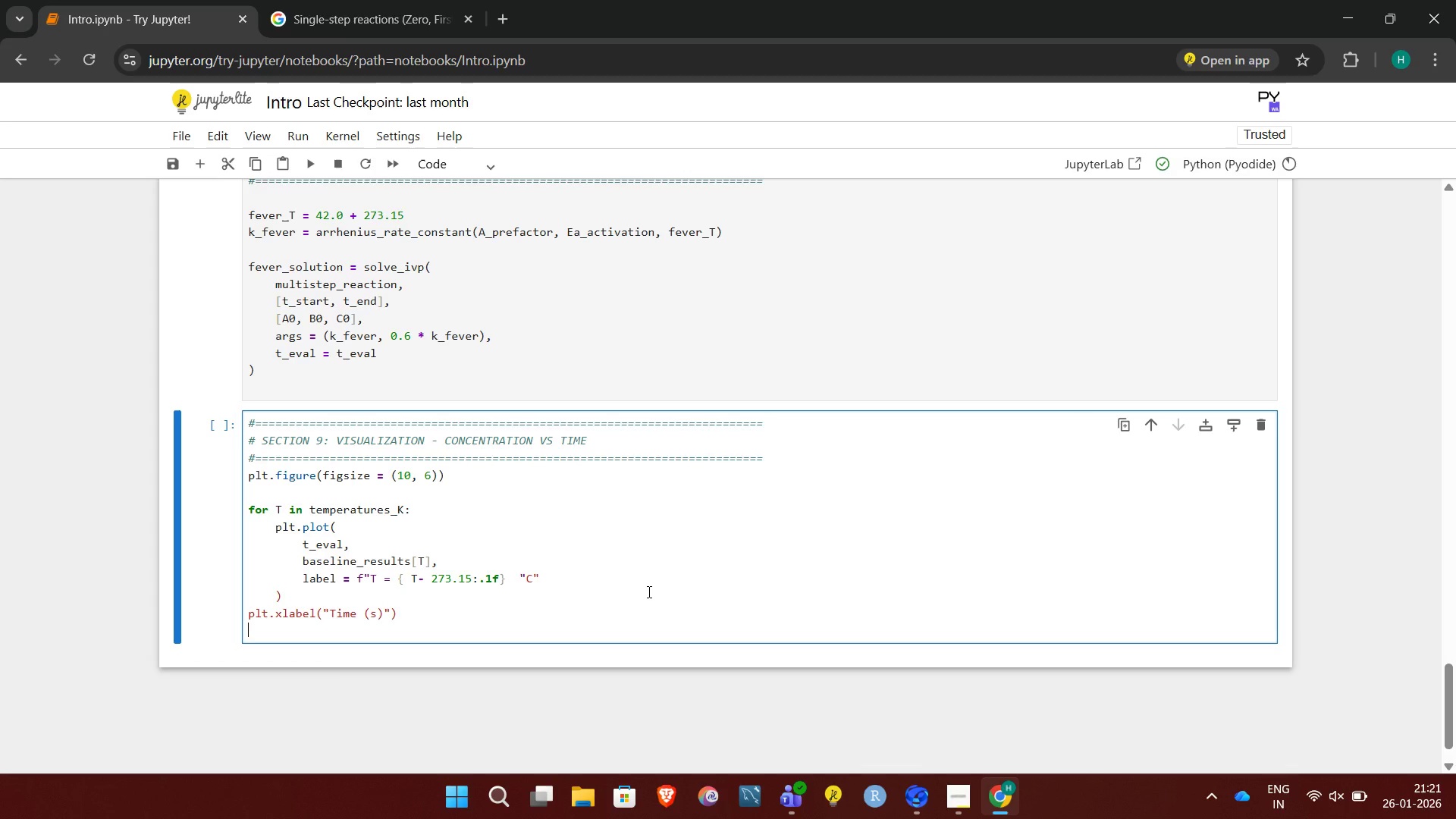 
type(plt.ylabel("Substrate Concentration [A] (mol/L)"))
 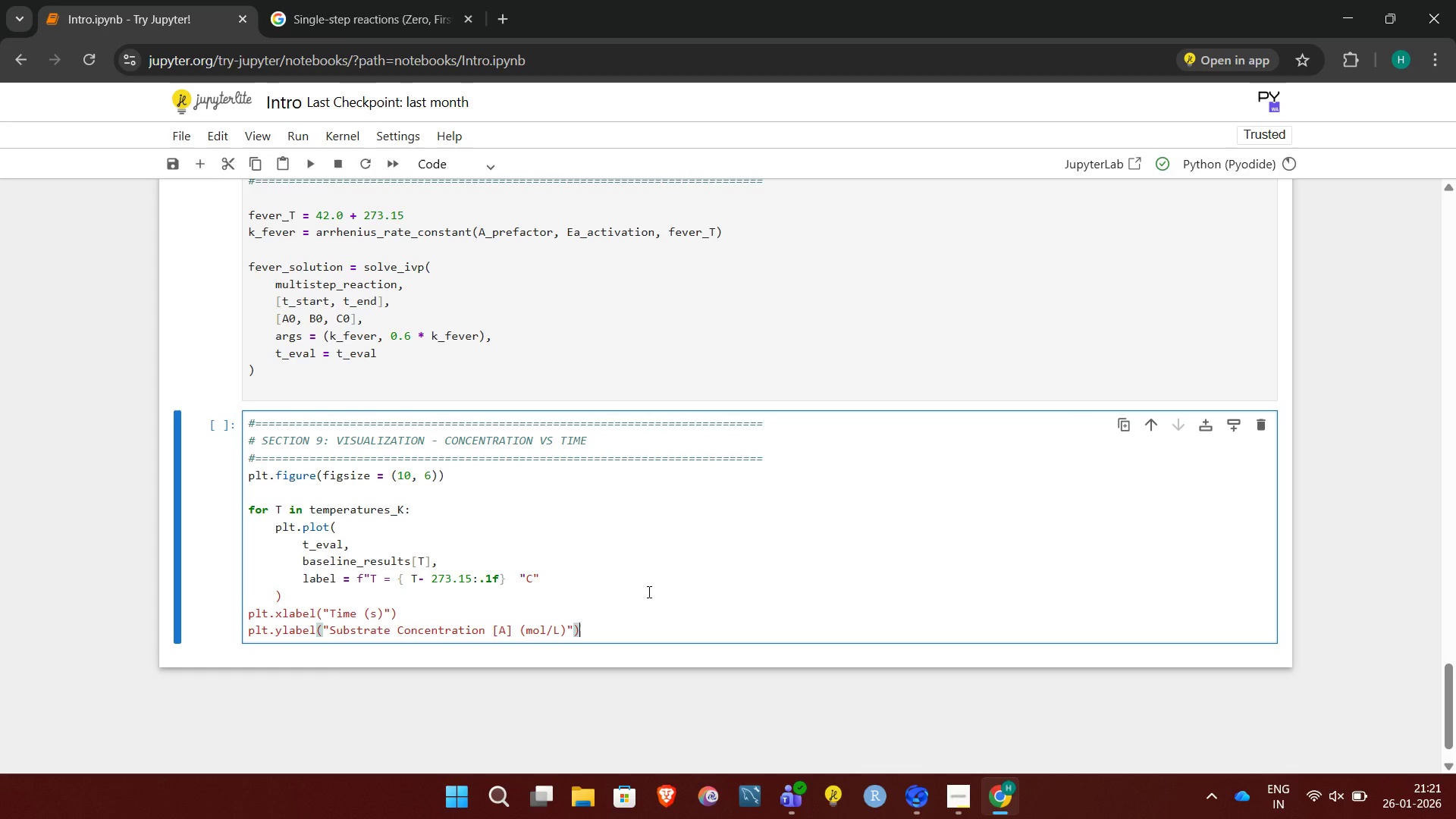 
key(Enter)
 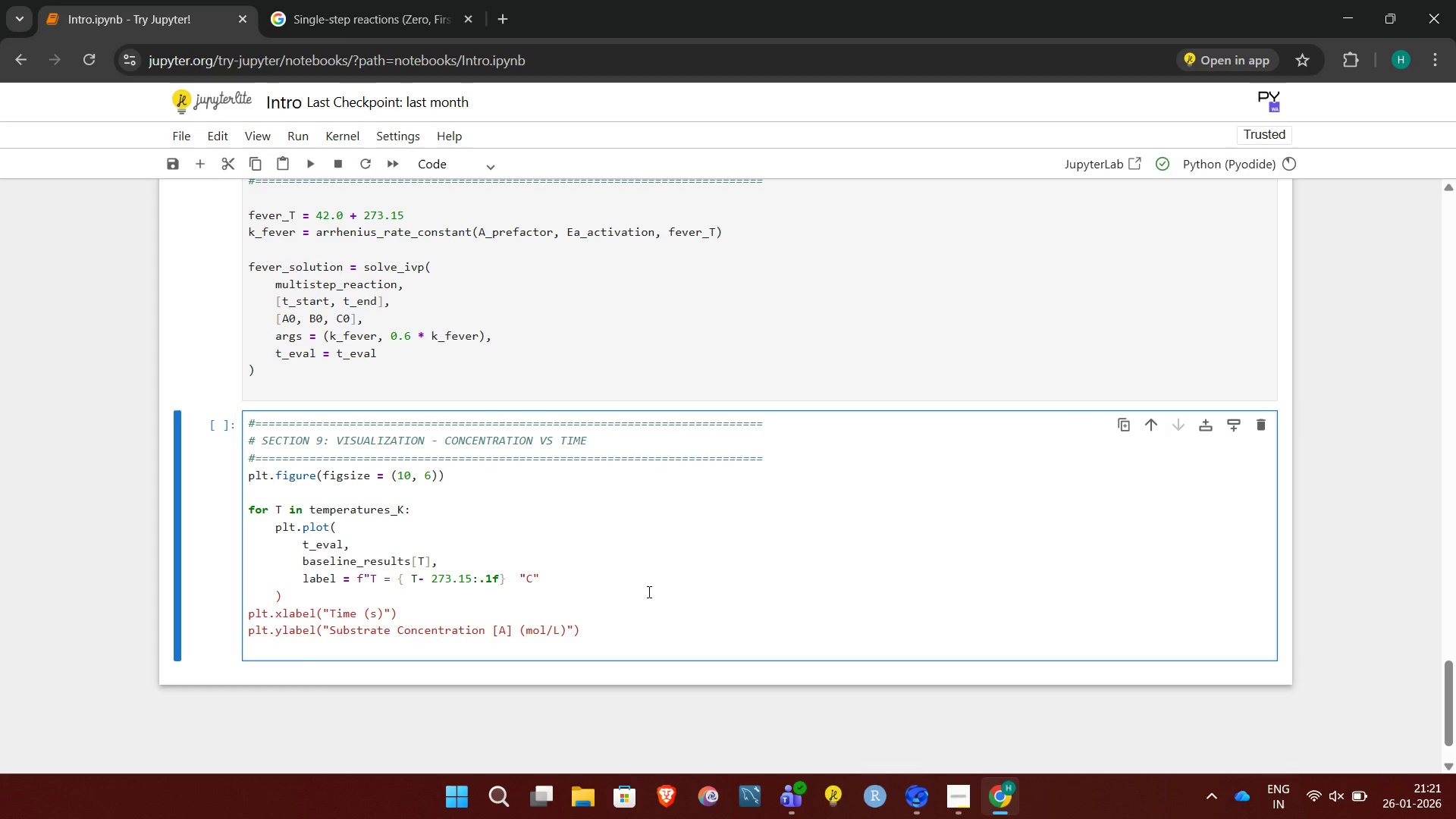 
key(CapsLock)
 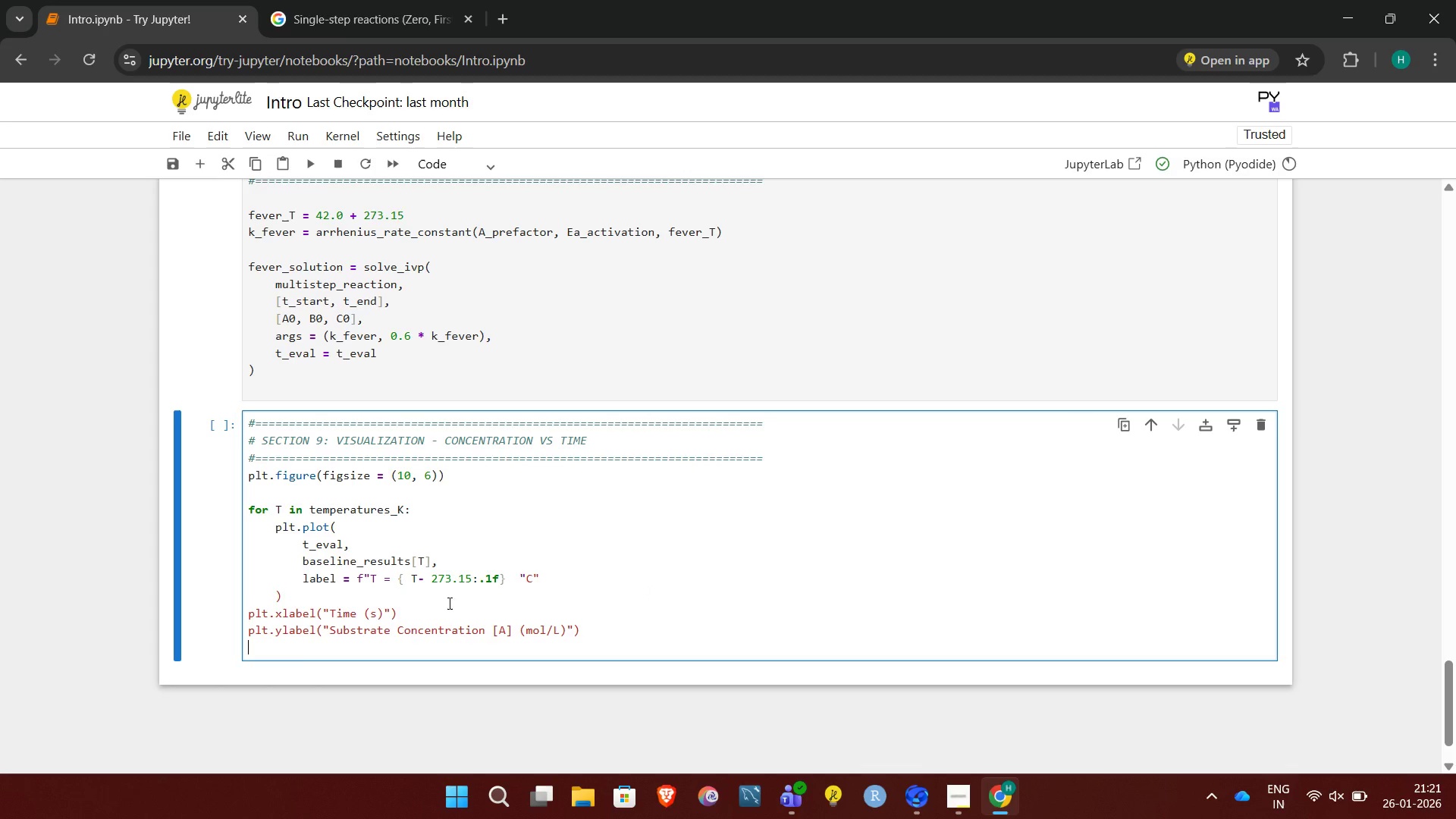 
wait(5.62)
 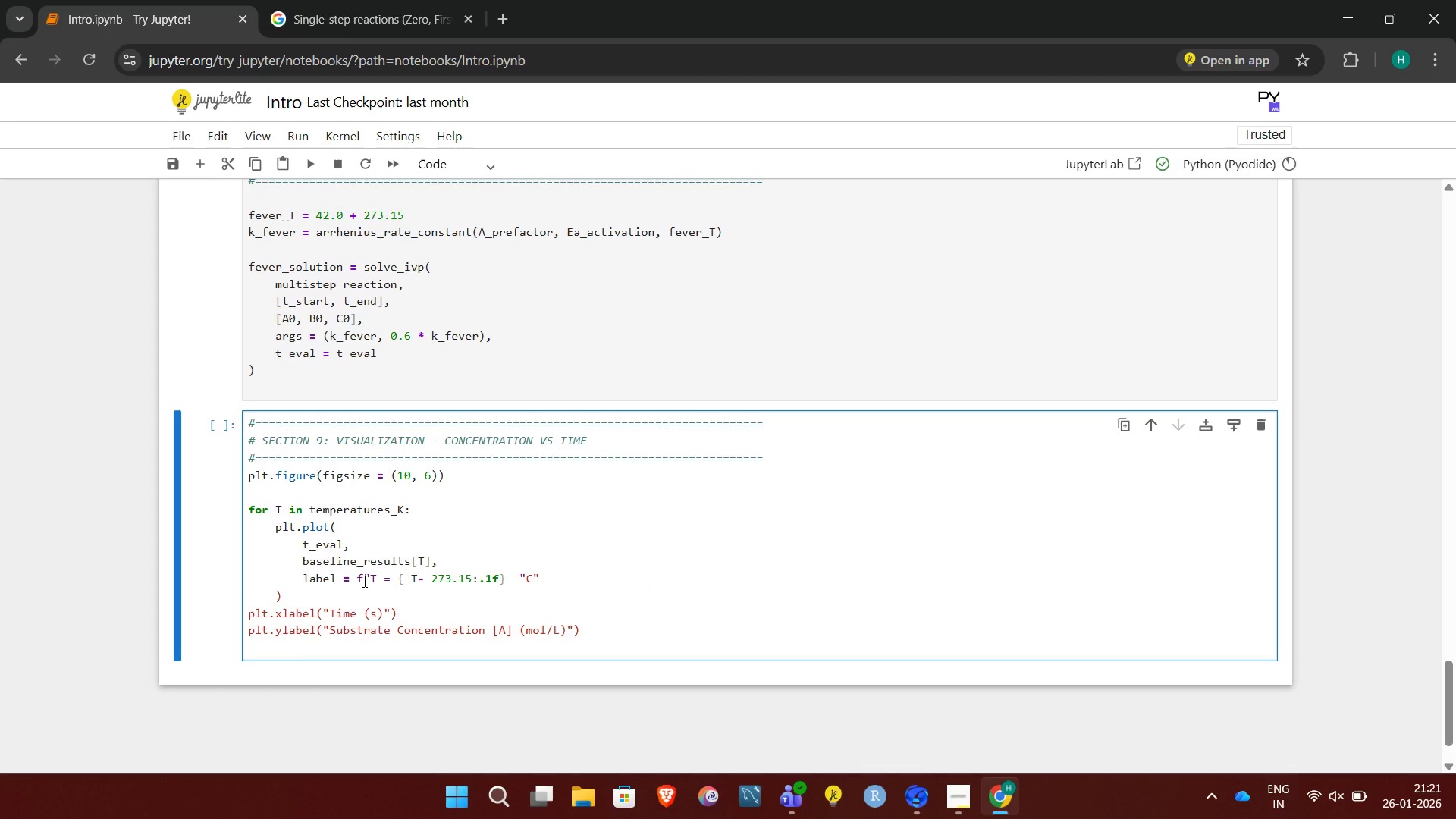 
left_click([544, 575])
 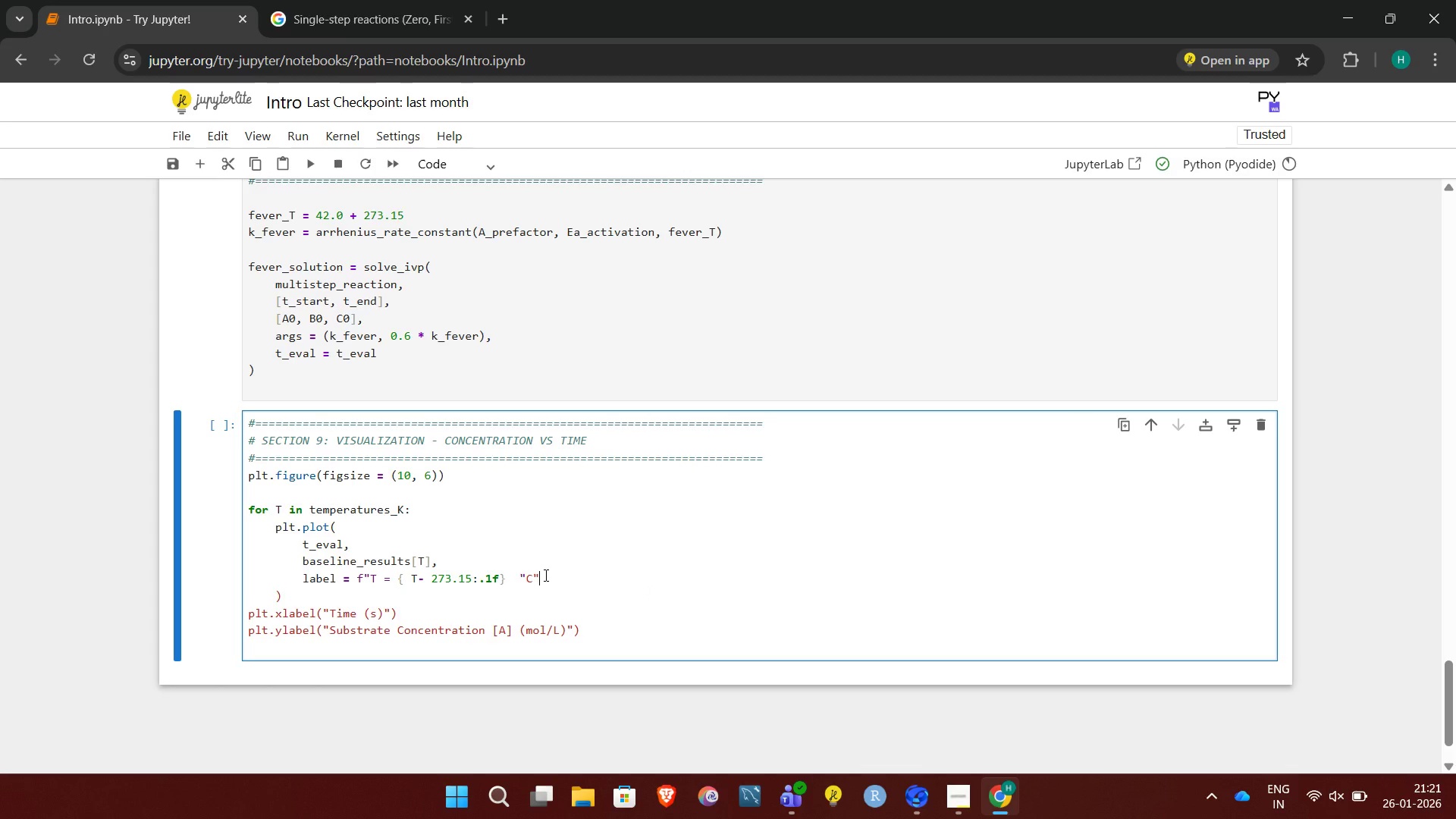 
key(Backspace)
 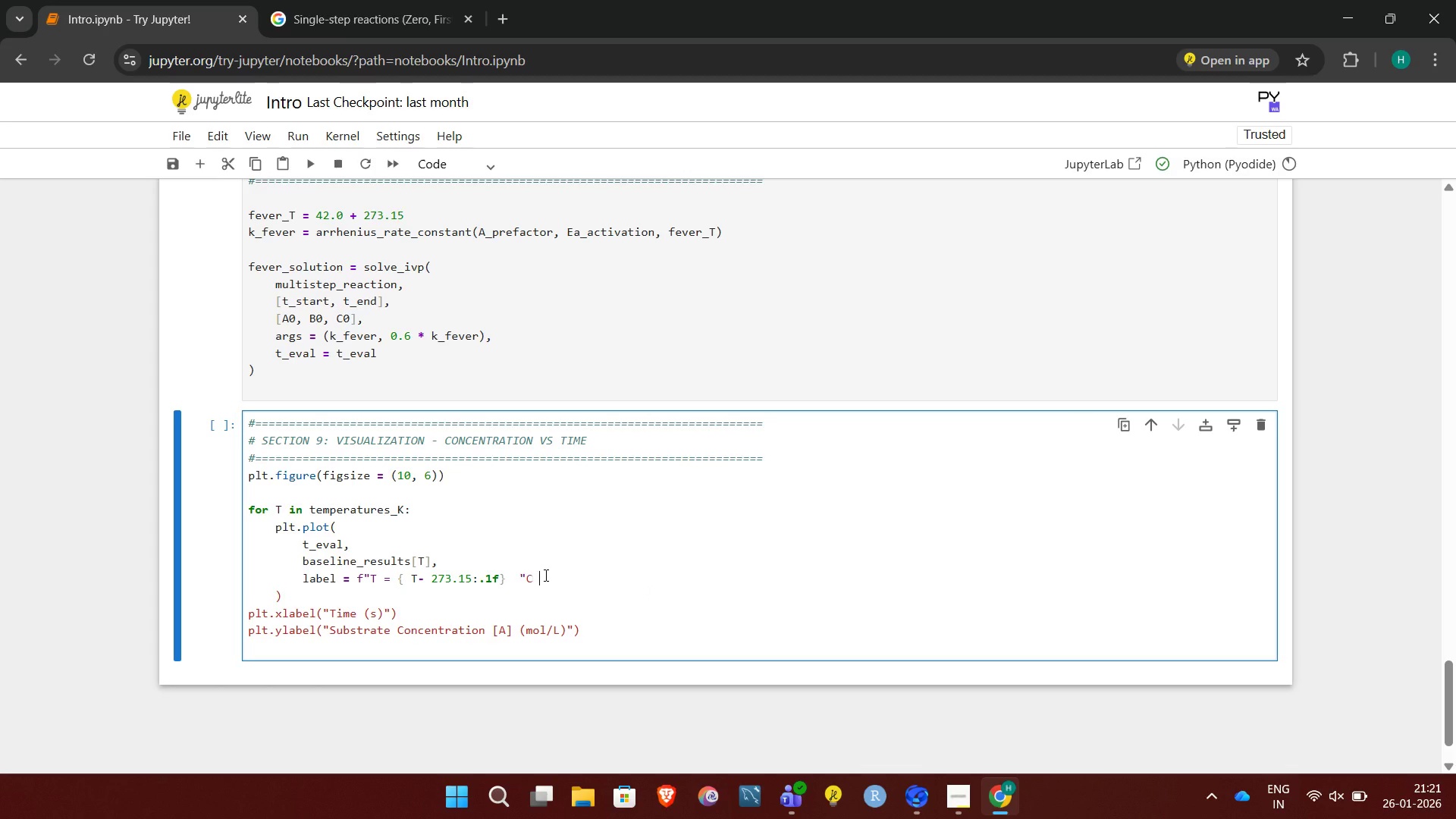 
key(Space)
 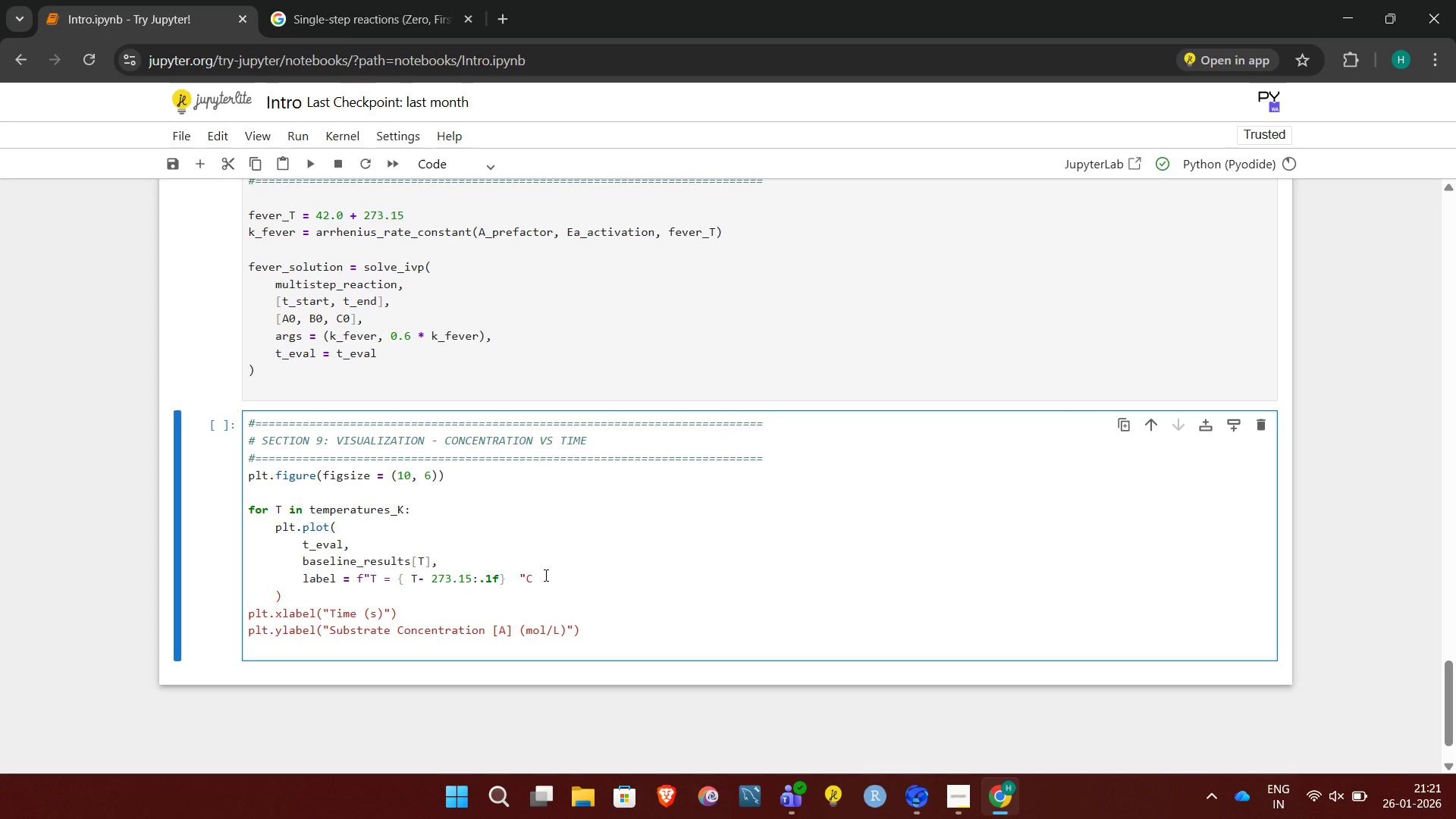 
key(Shift+Quote)
 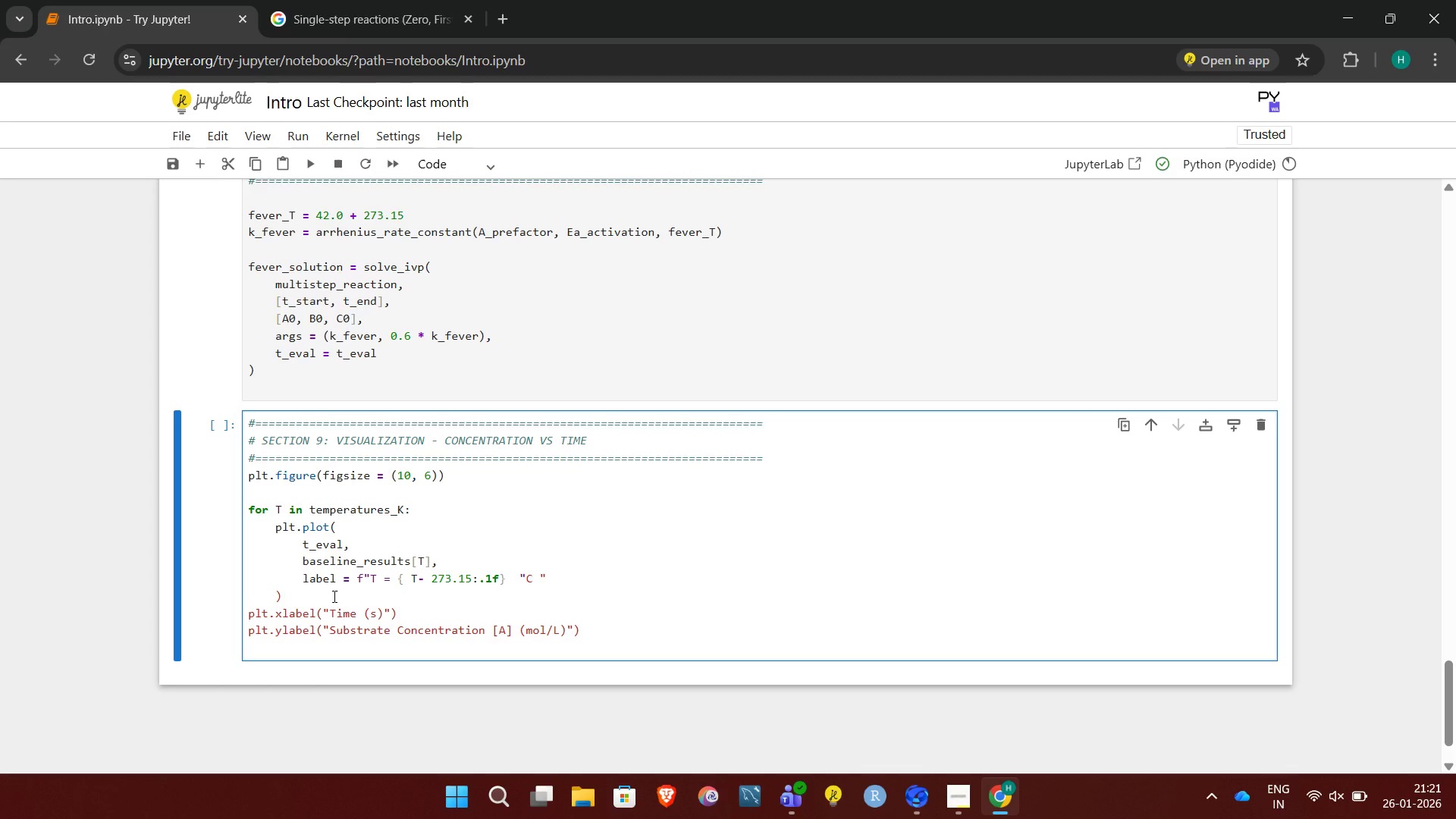 
left_click([311, 595])
 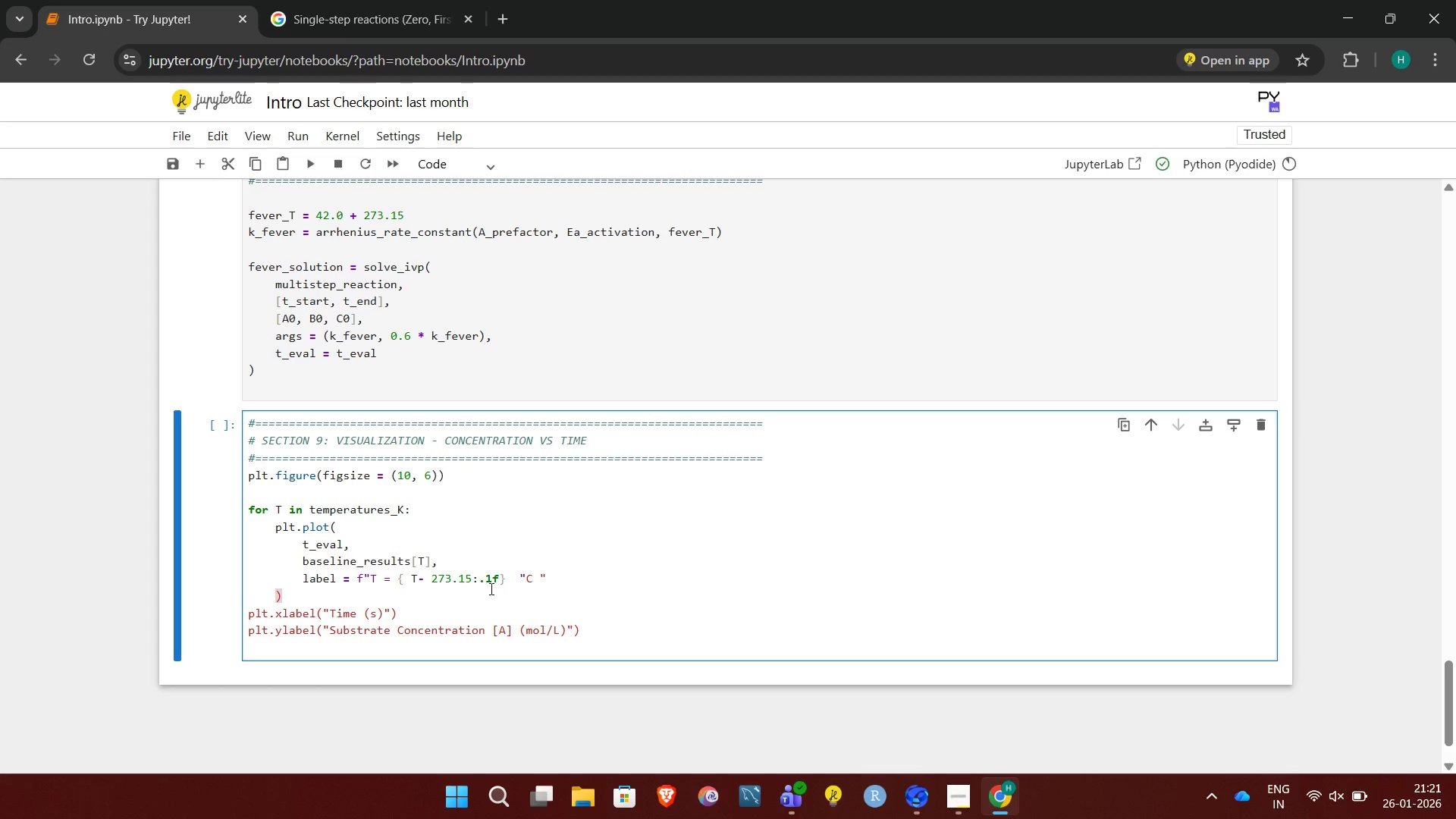 
left_click([526, 575])
 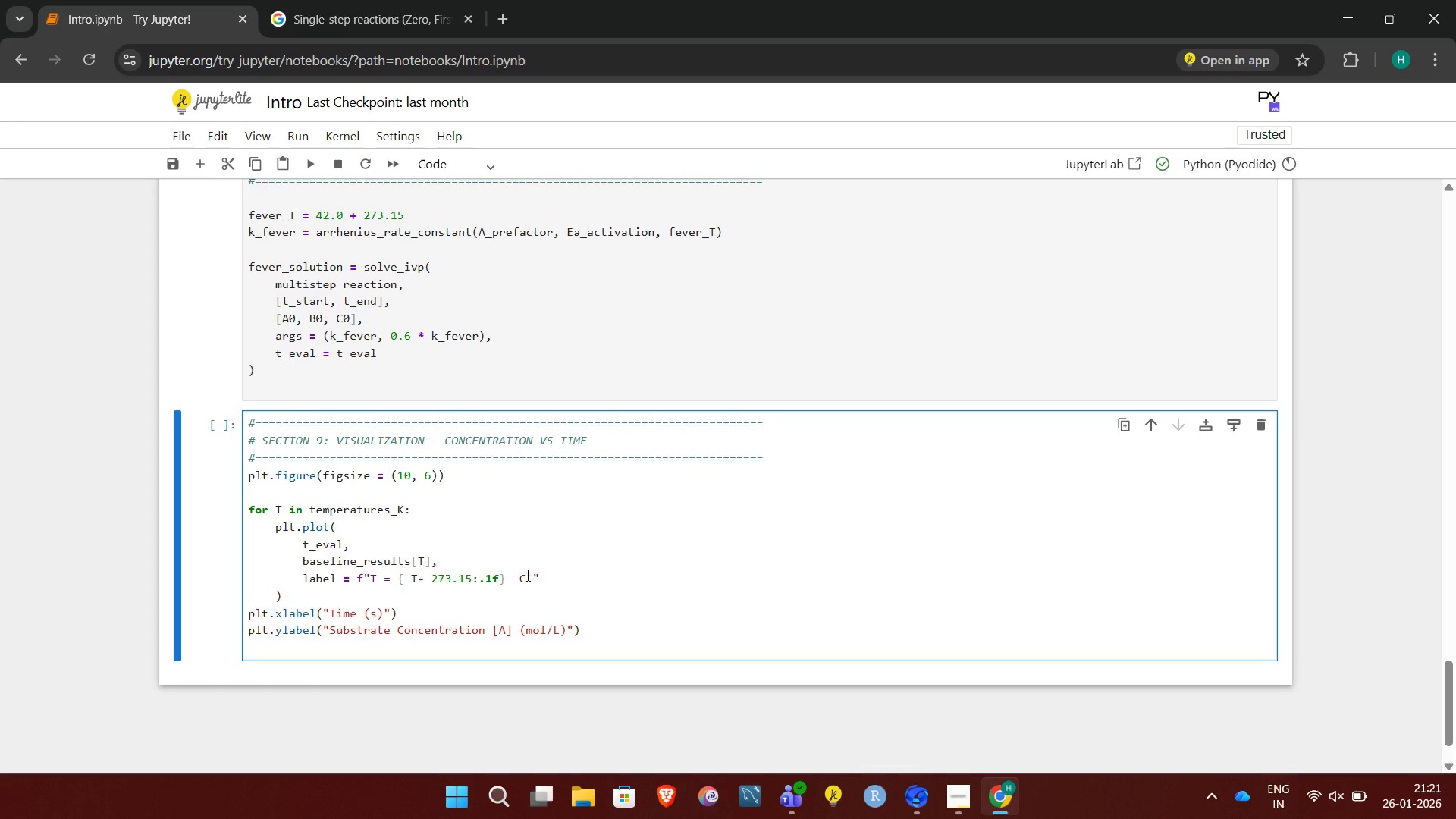 
key(Backspace)
 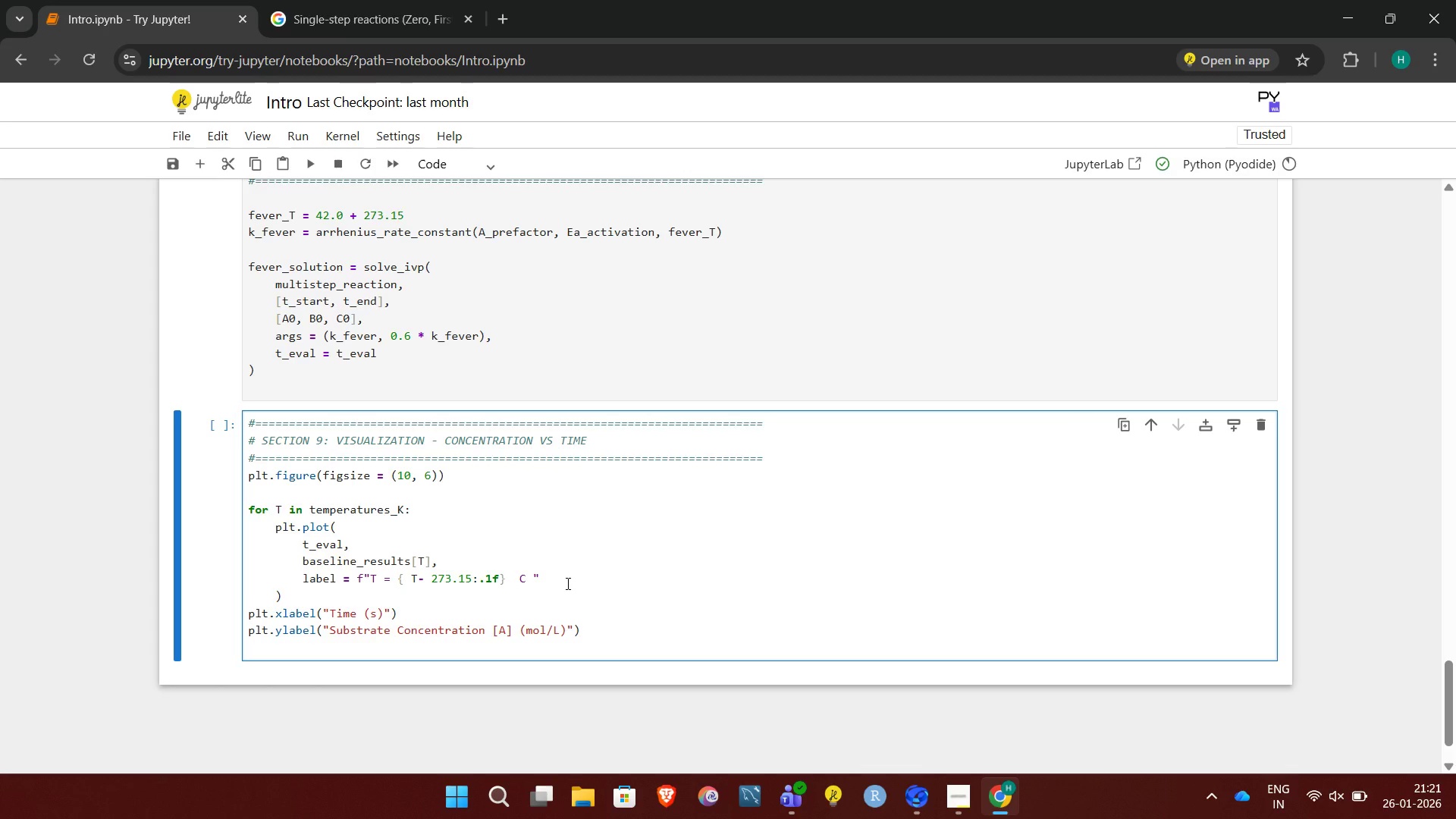 
left_click([568, 583])
 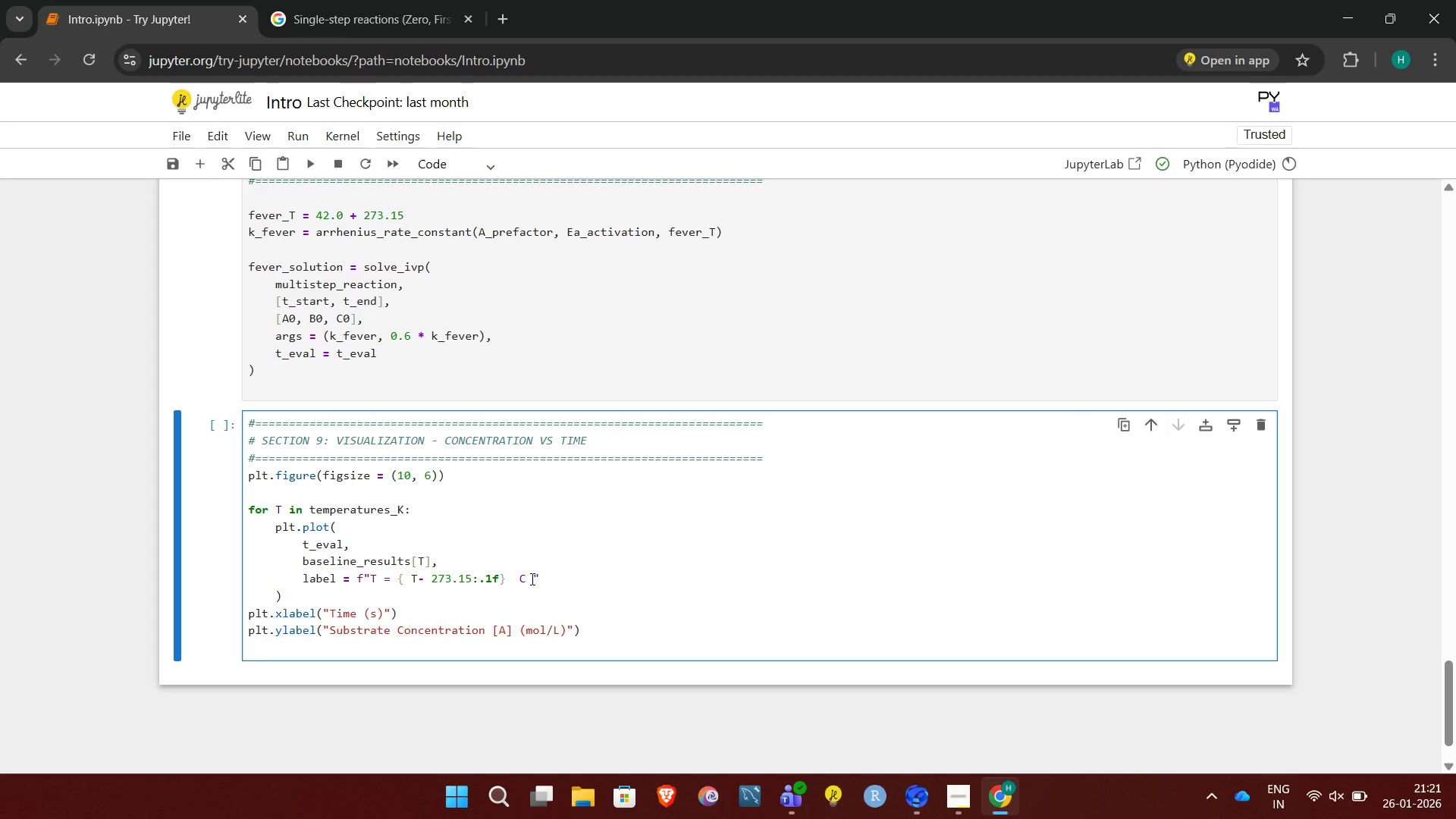 
left_click([531, 579])
 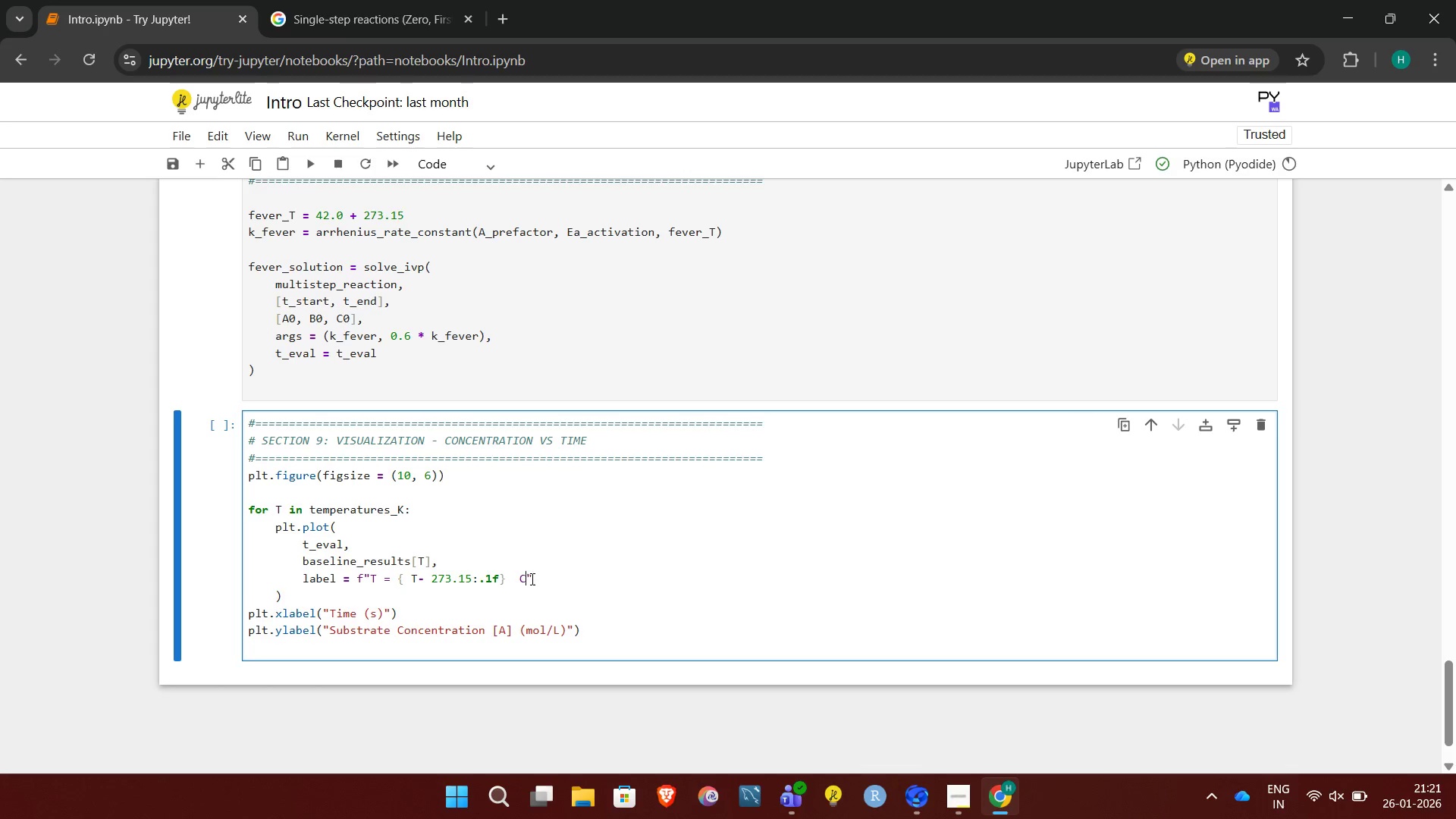 
key(Backspace)
 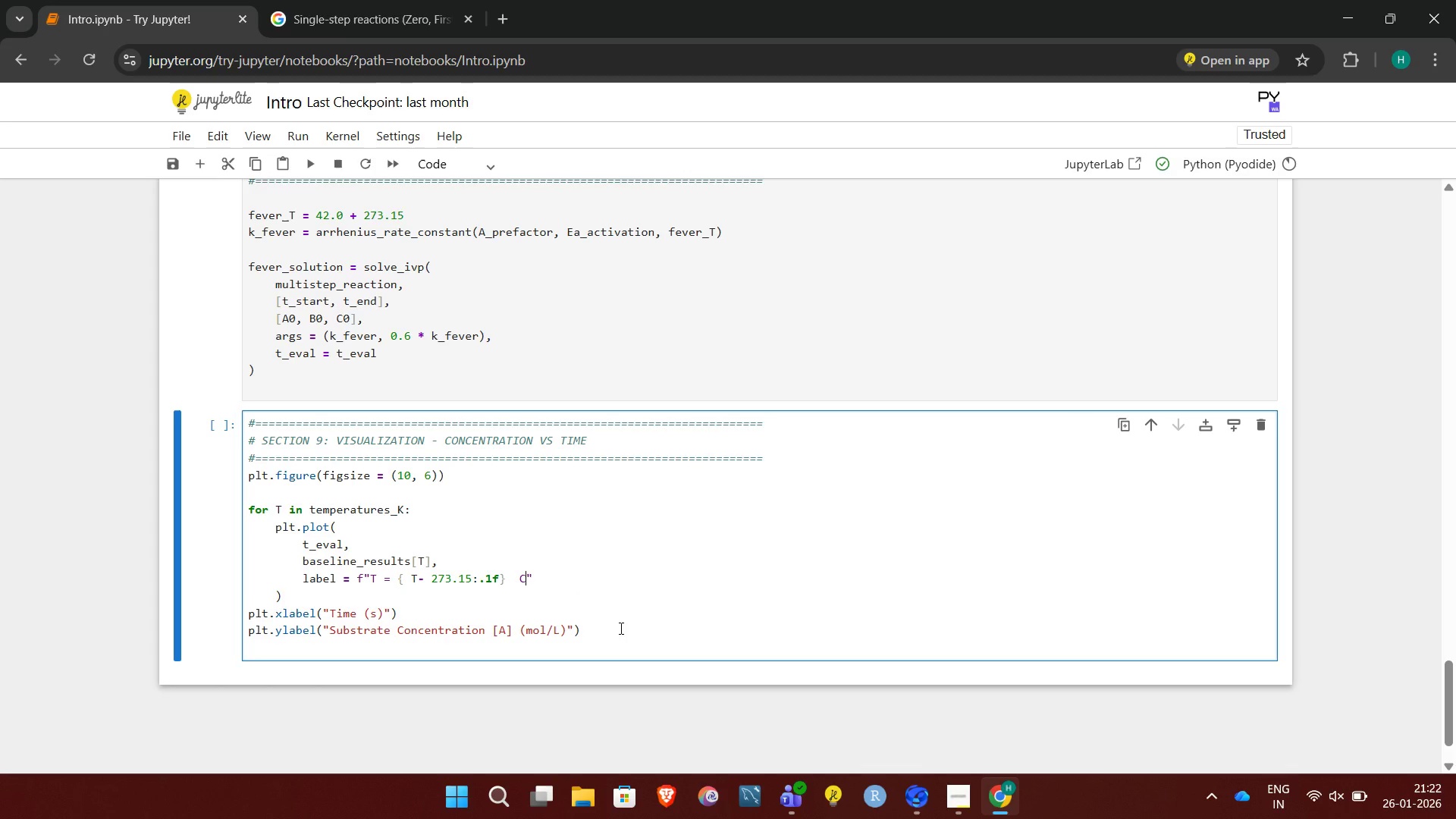 
left_click([620, 628])
 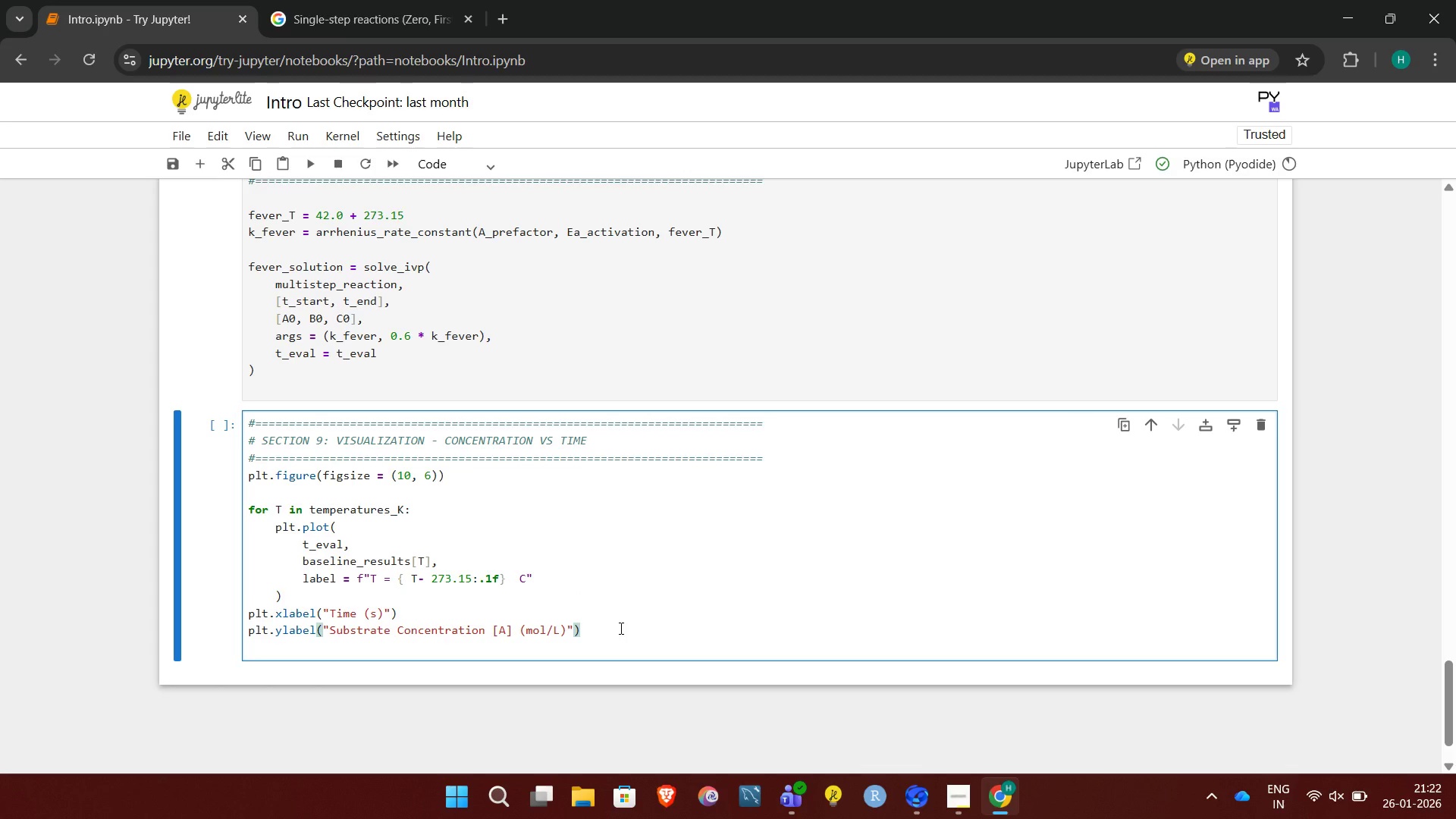 
key(Enter)
 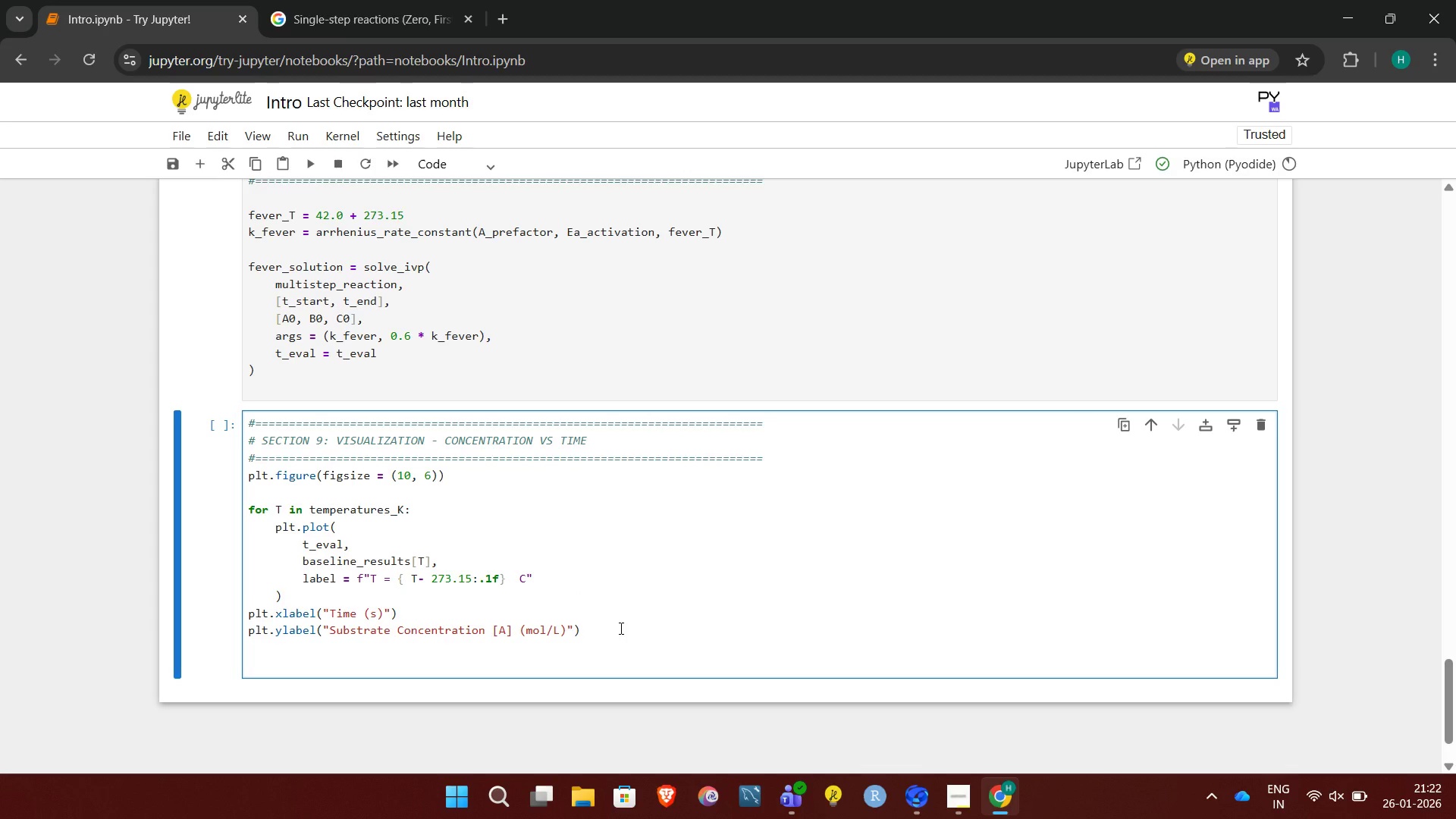 
type(plt.title("D)
key(Backspace)
type(Baseline Metabolic Clearance vs Time"))
 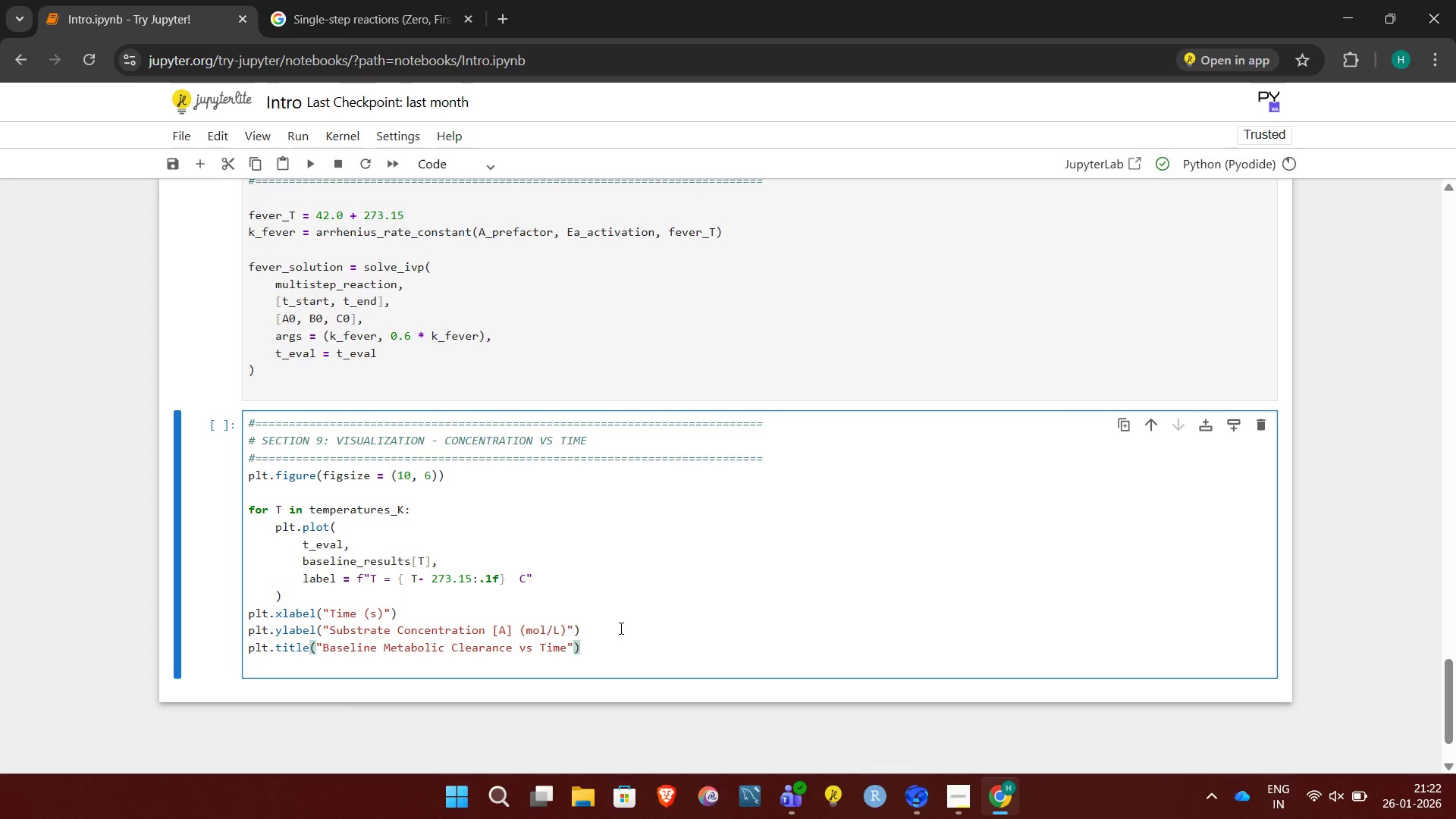 
key(Enter)
 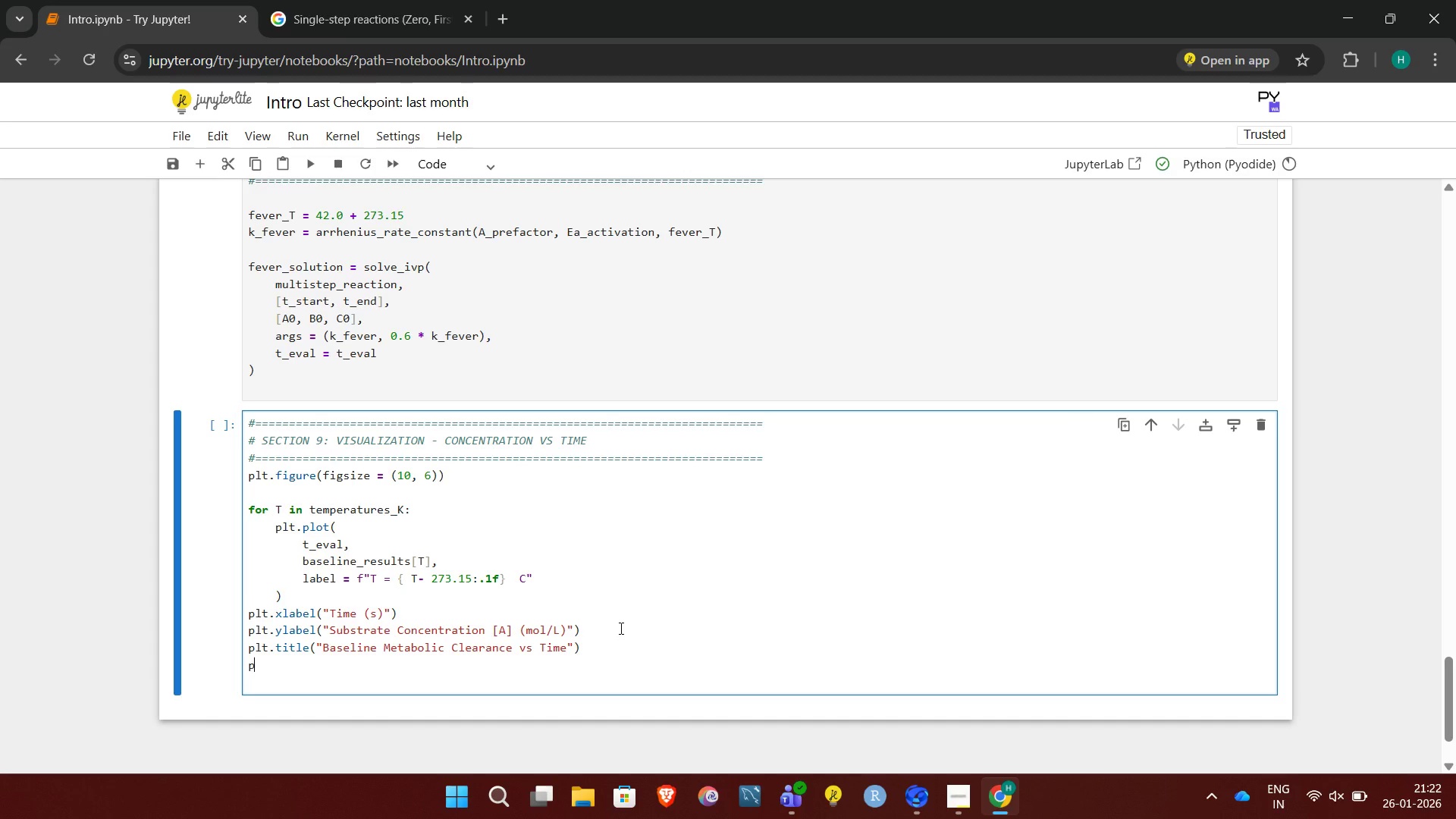 
type(plt.legend())
 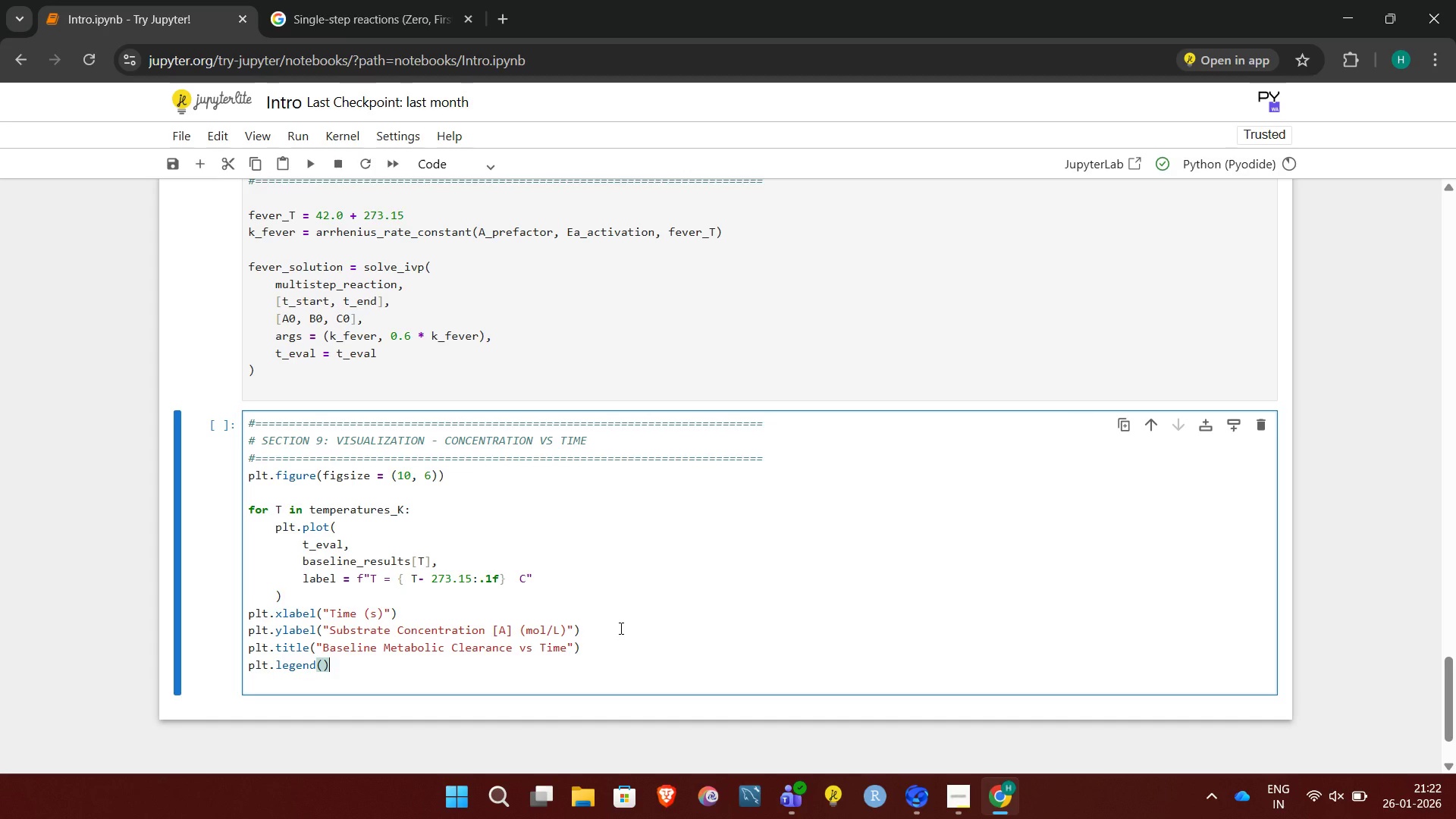 
key(Enter)
 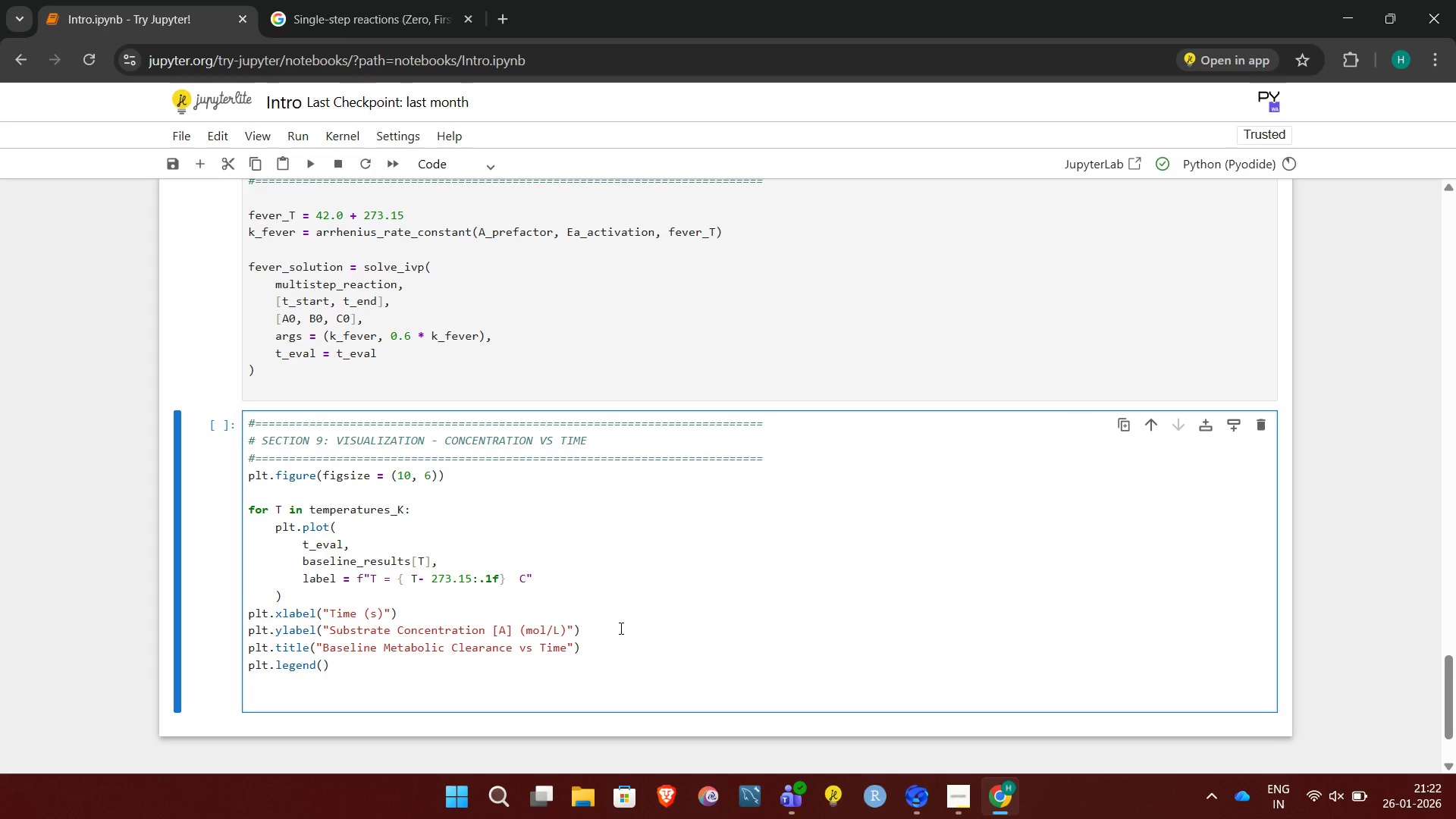 
type(plt.tight_layout())
 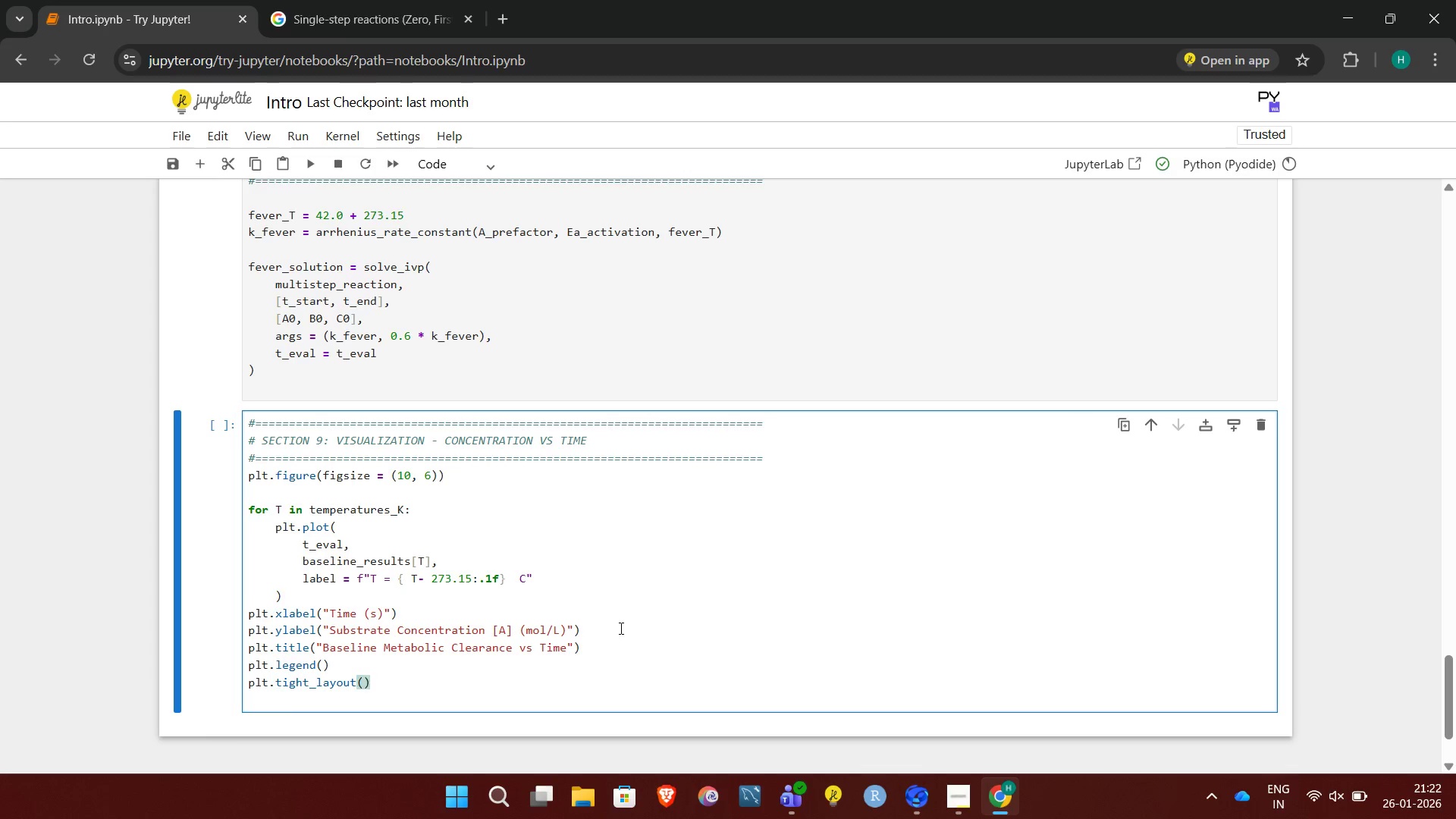 
key(Enter)
 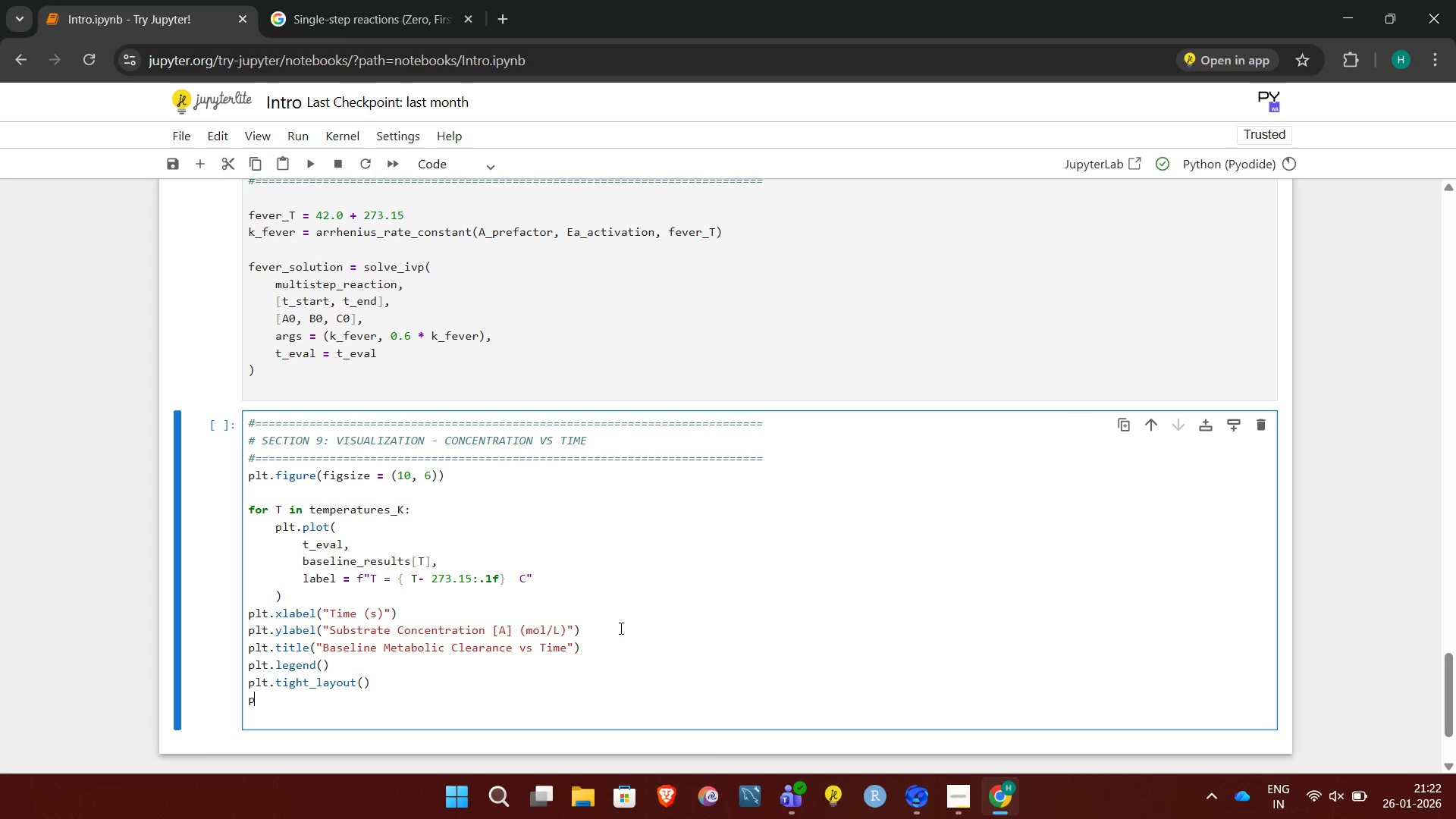 
type(plt.show())
 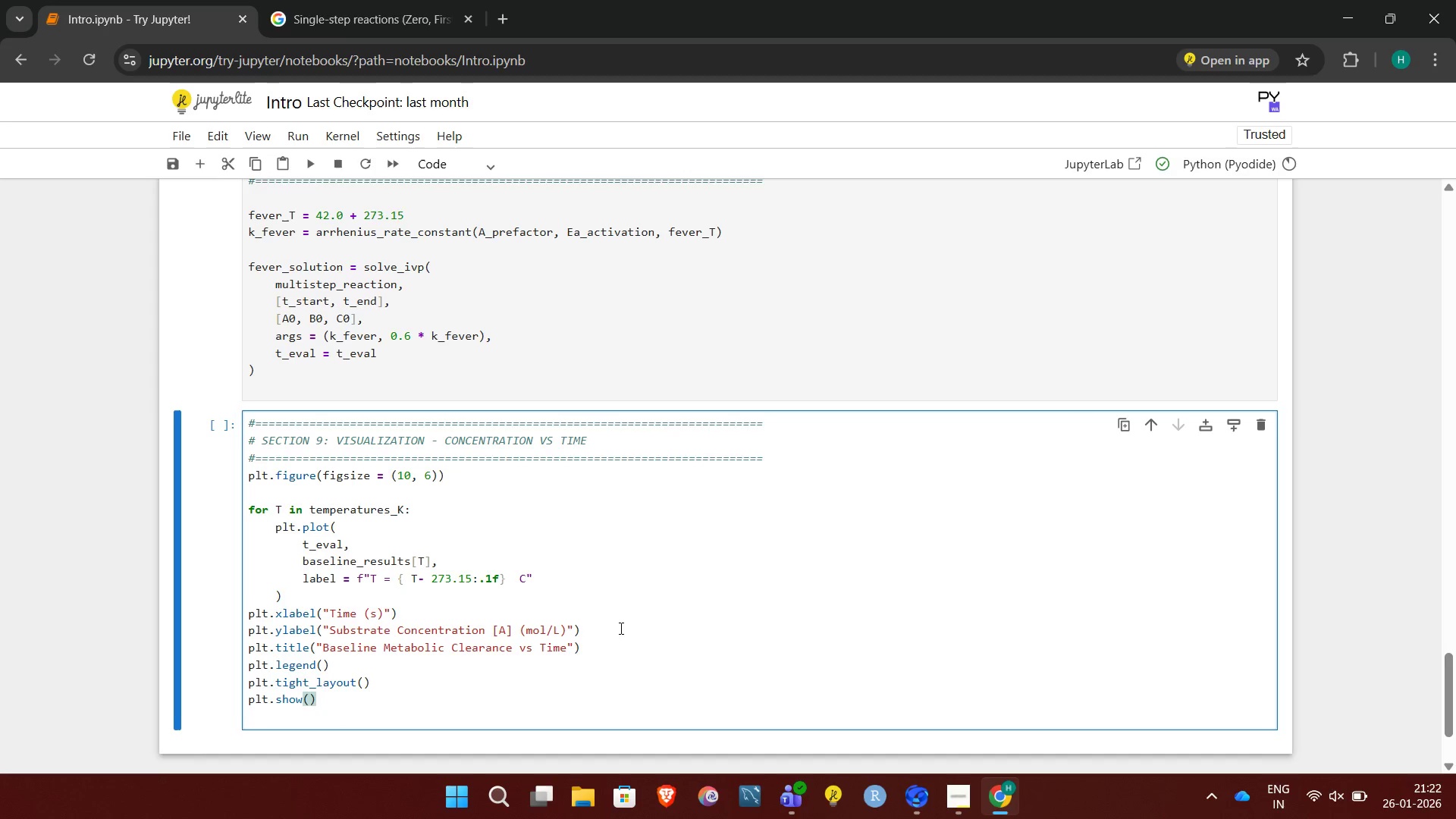 
key(Enter)
 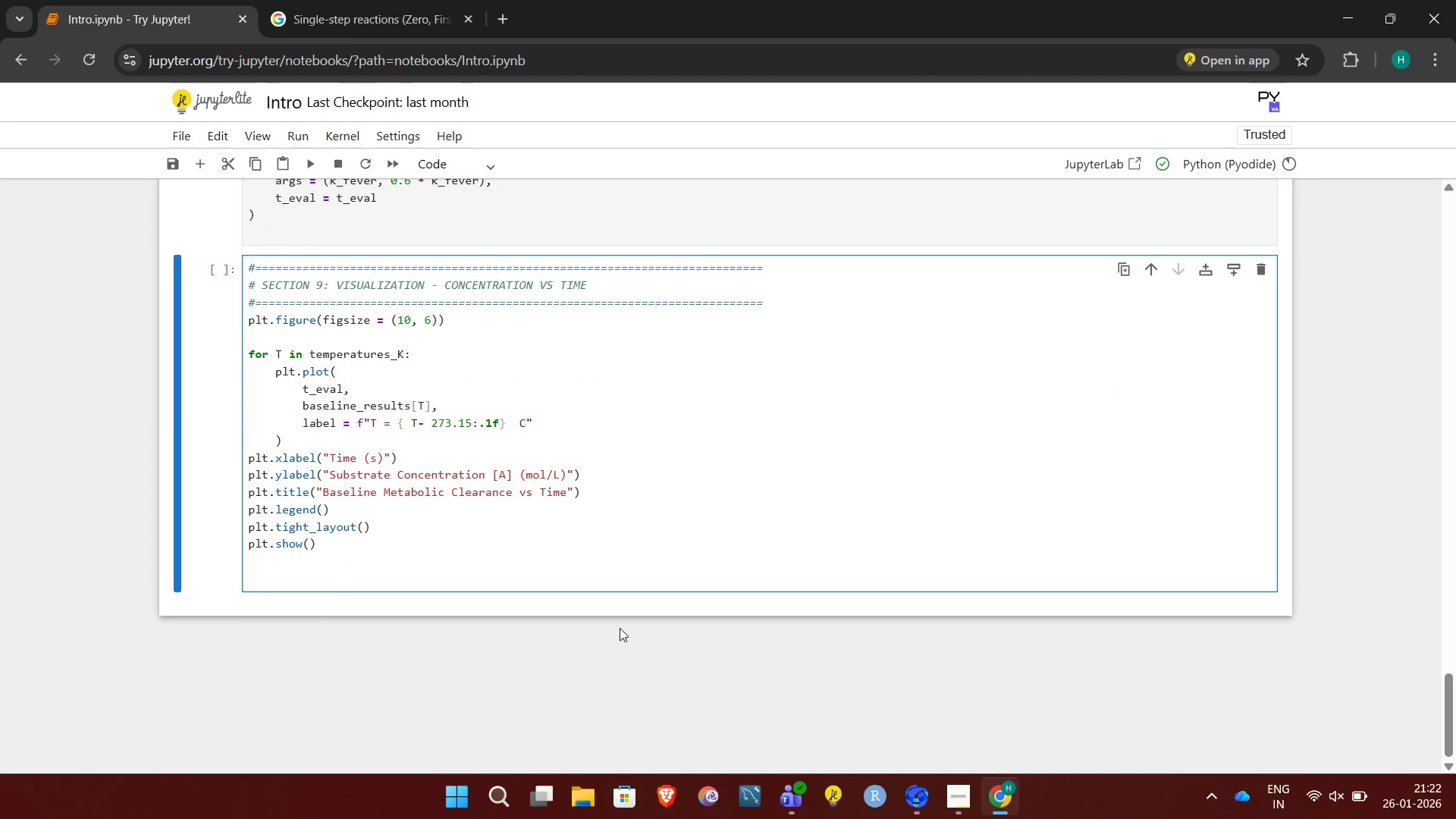 
wait(6.08)
 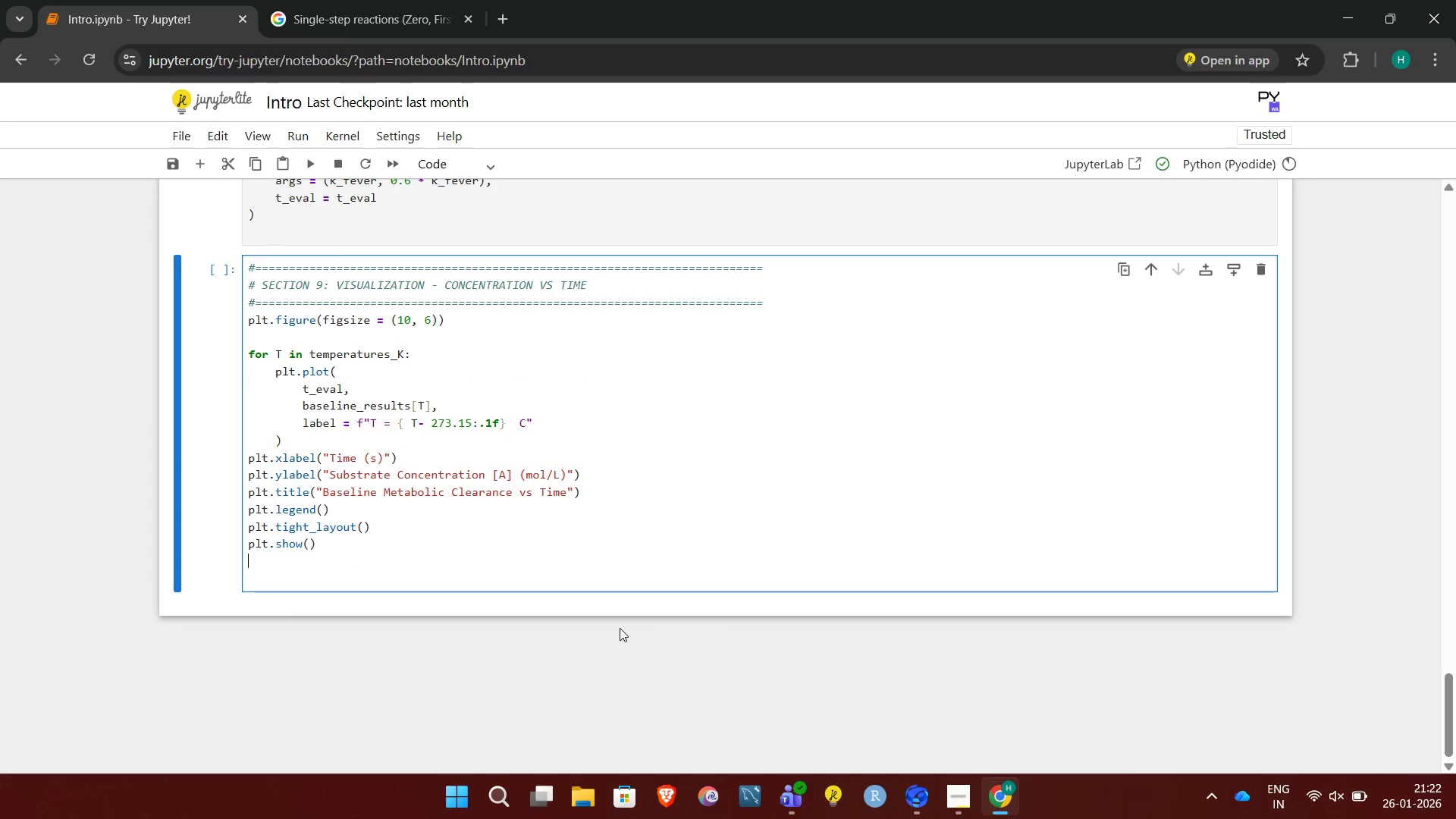 
key(Enter)
 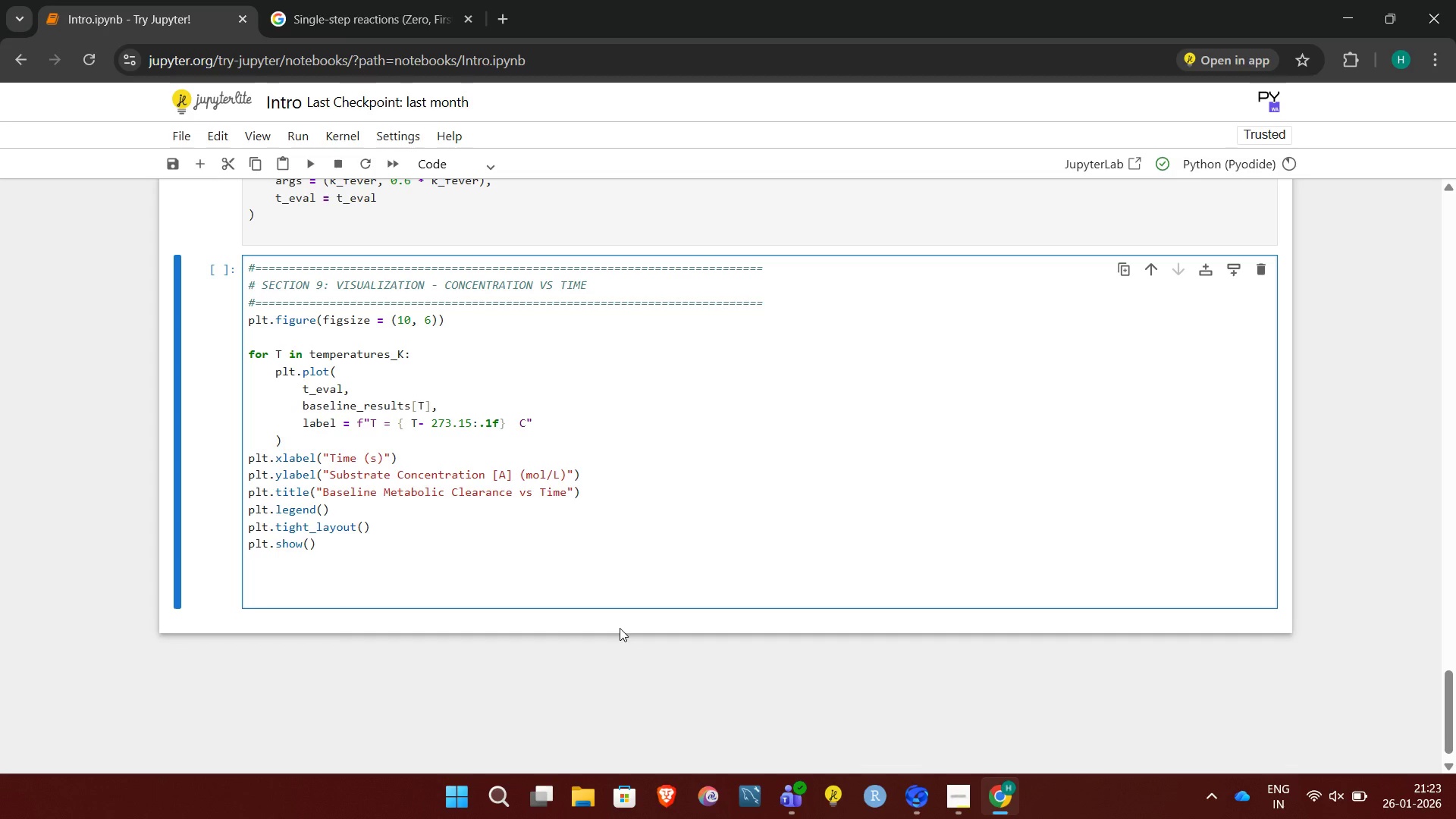 
type(plt.figure(figsize = 10)
key(Backspace)
key(Backspace)
type((10, 6)))
 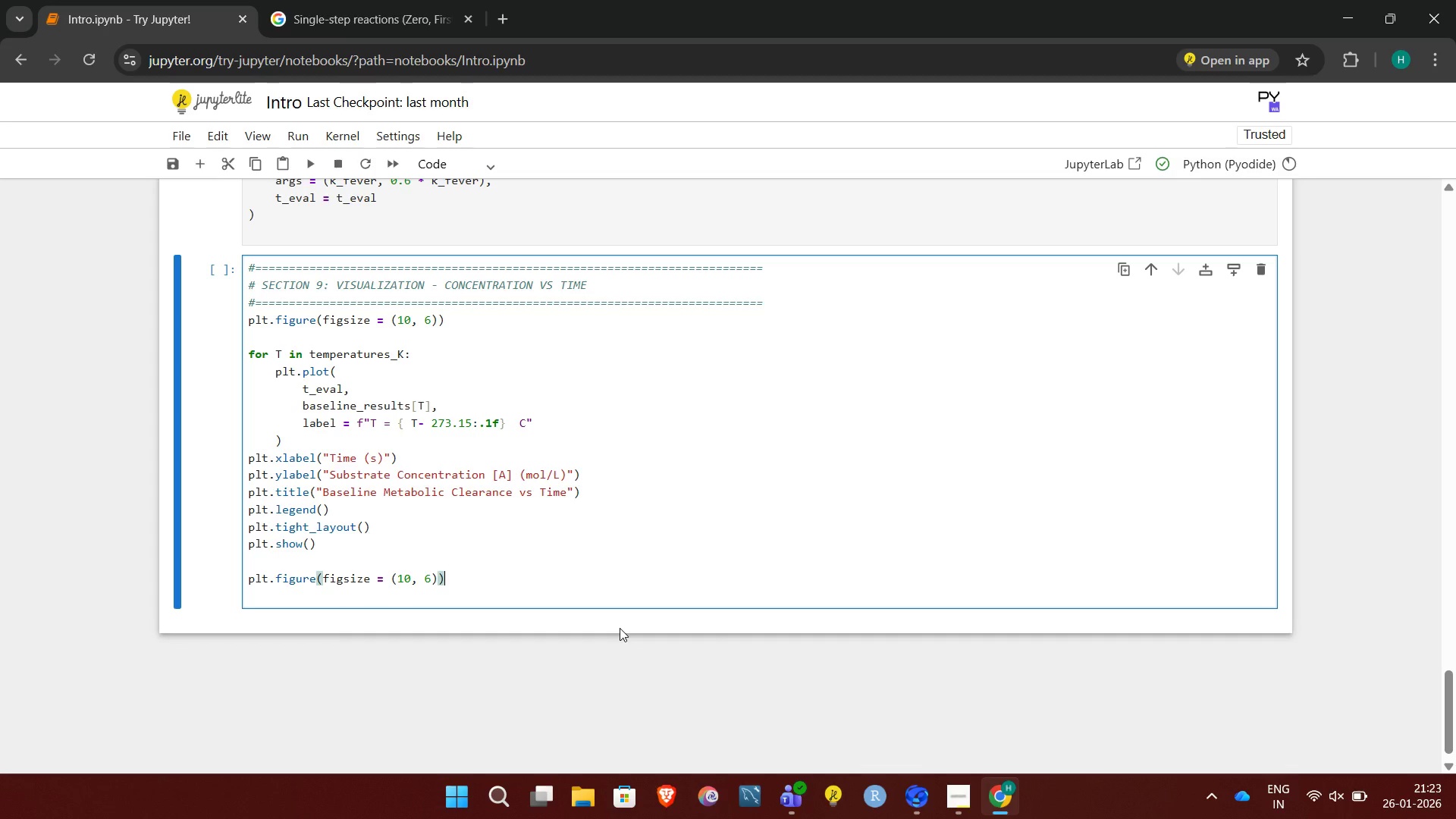 
key(Enter)
 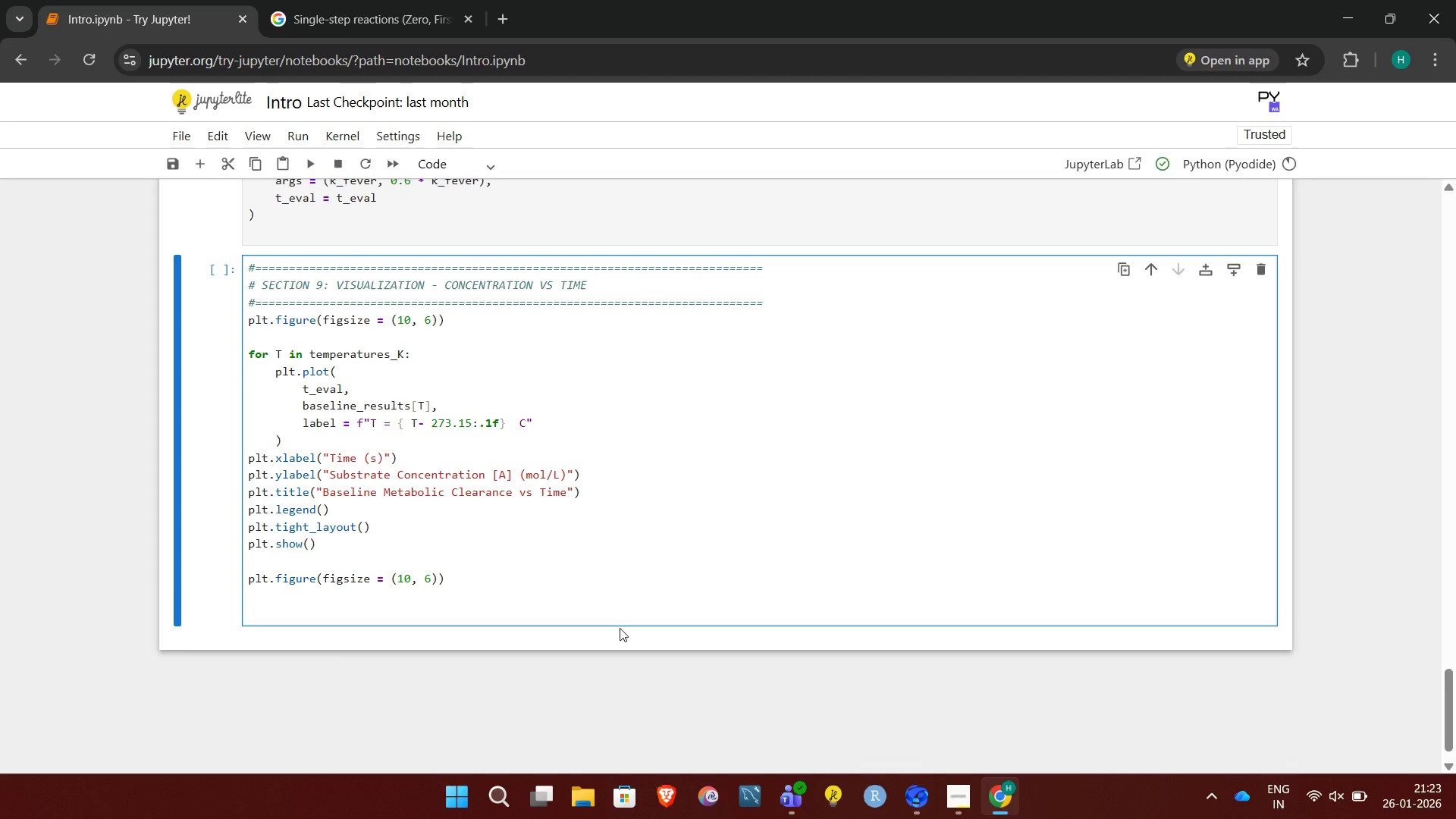 
type(plt.plot(t_eval, fever_solution.y[0], label)
 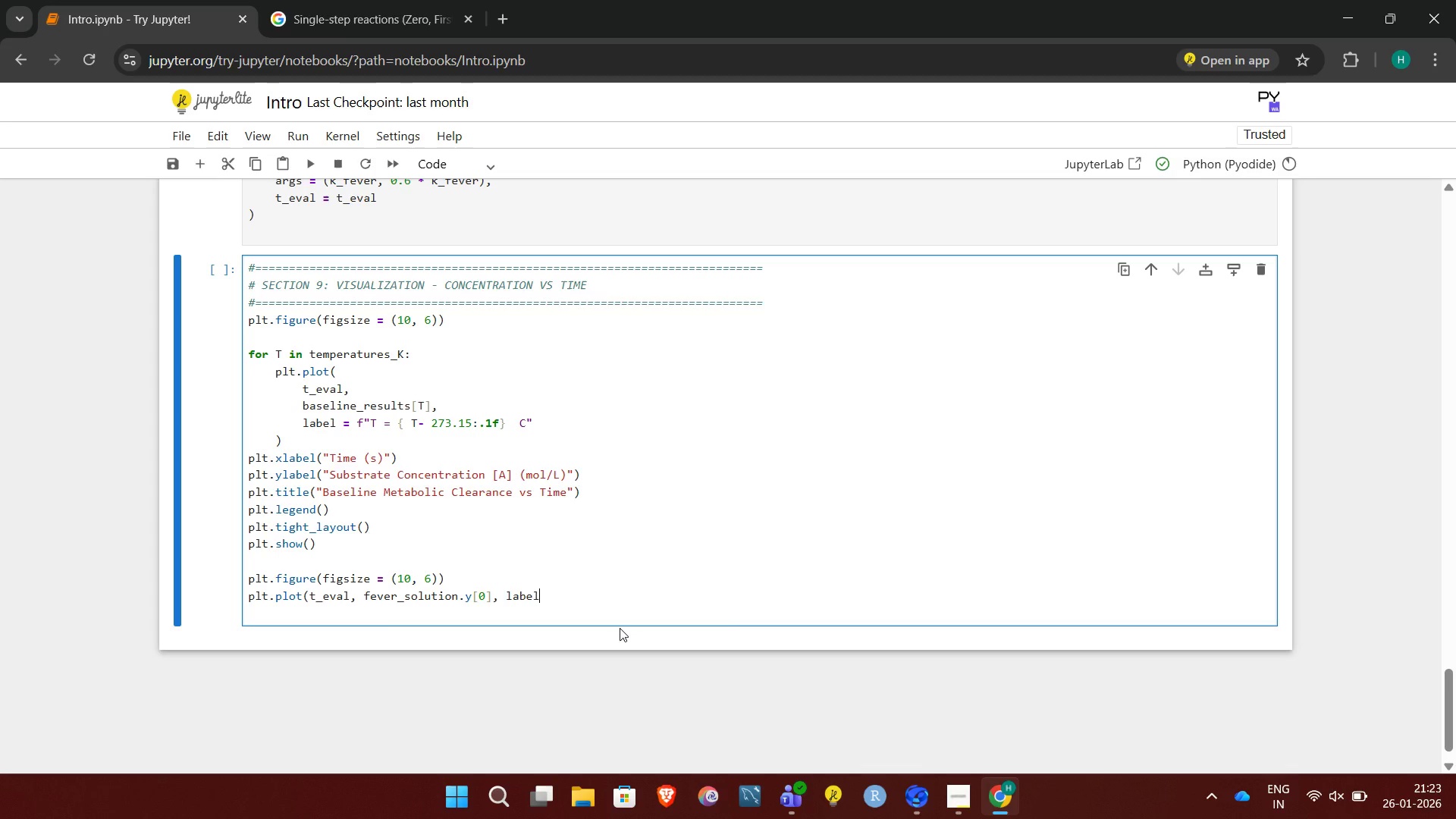 
type( = "A (substrate)"))
 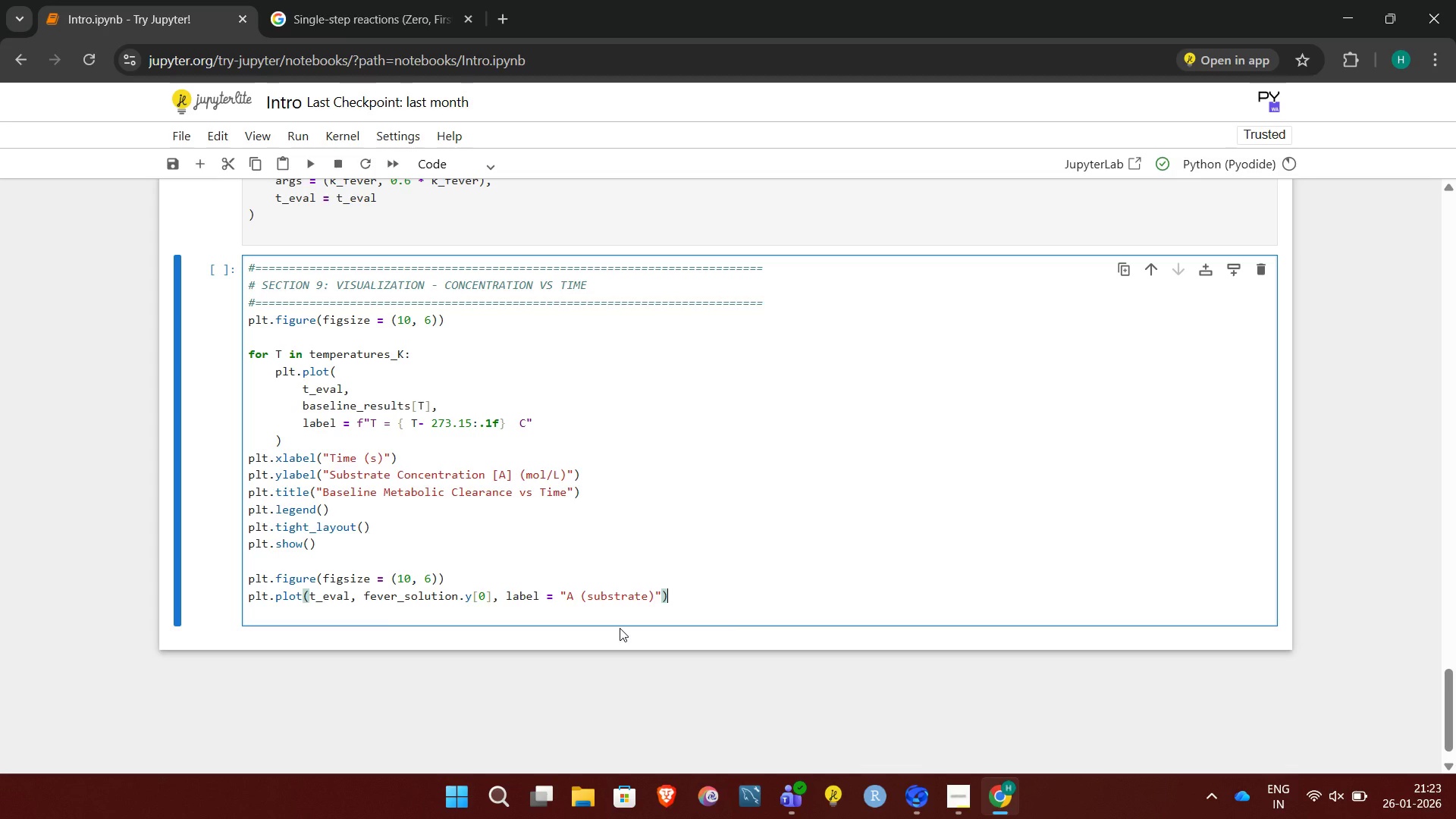 
key(Enter)
 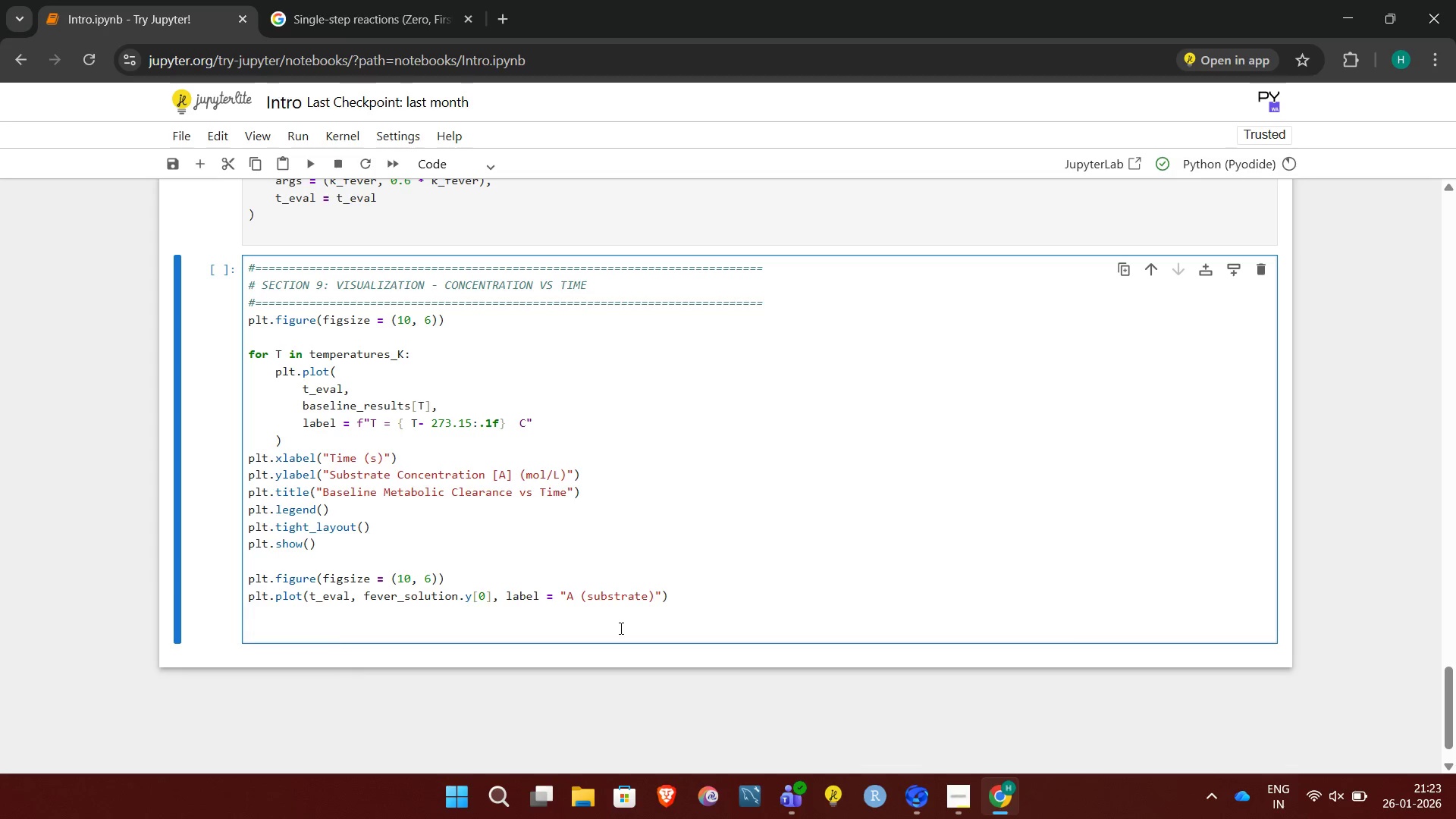 
type(plt.plot(t_eval, fever_solution.y[1], label = "B (Ine)
key(Backspace)
type(termediate)"))
 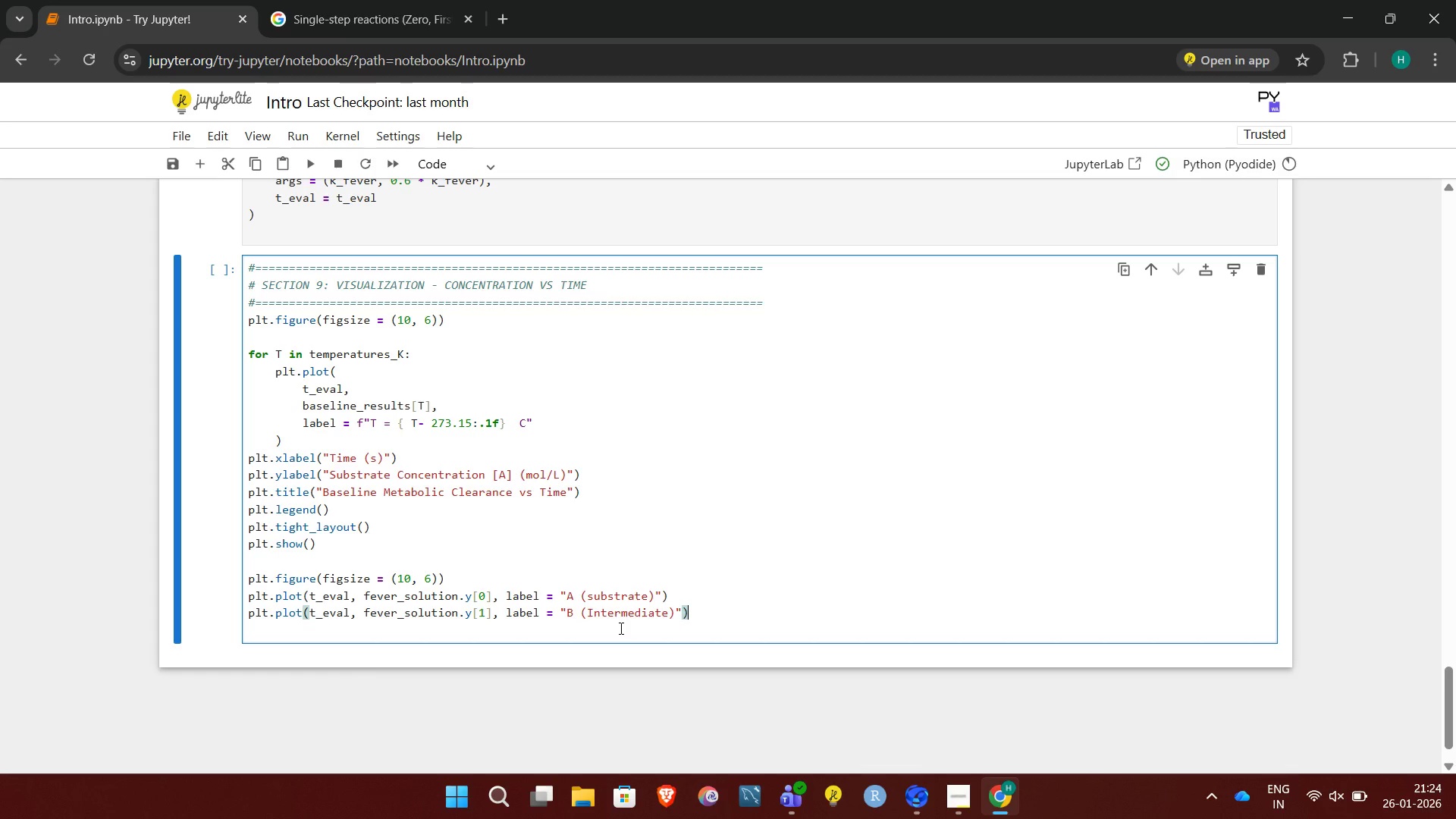 
key(Enter)
 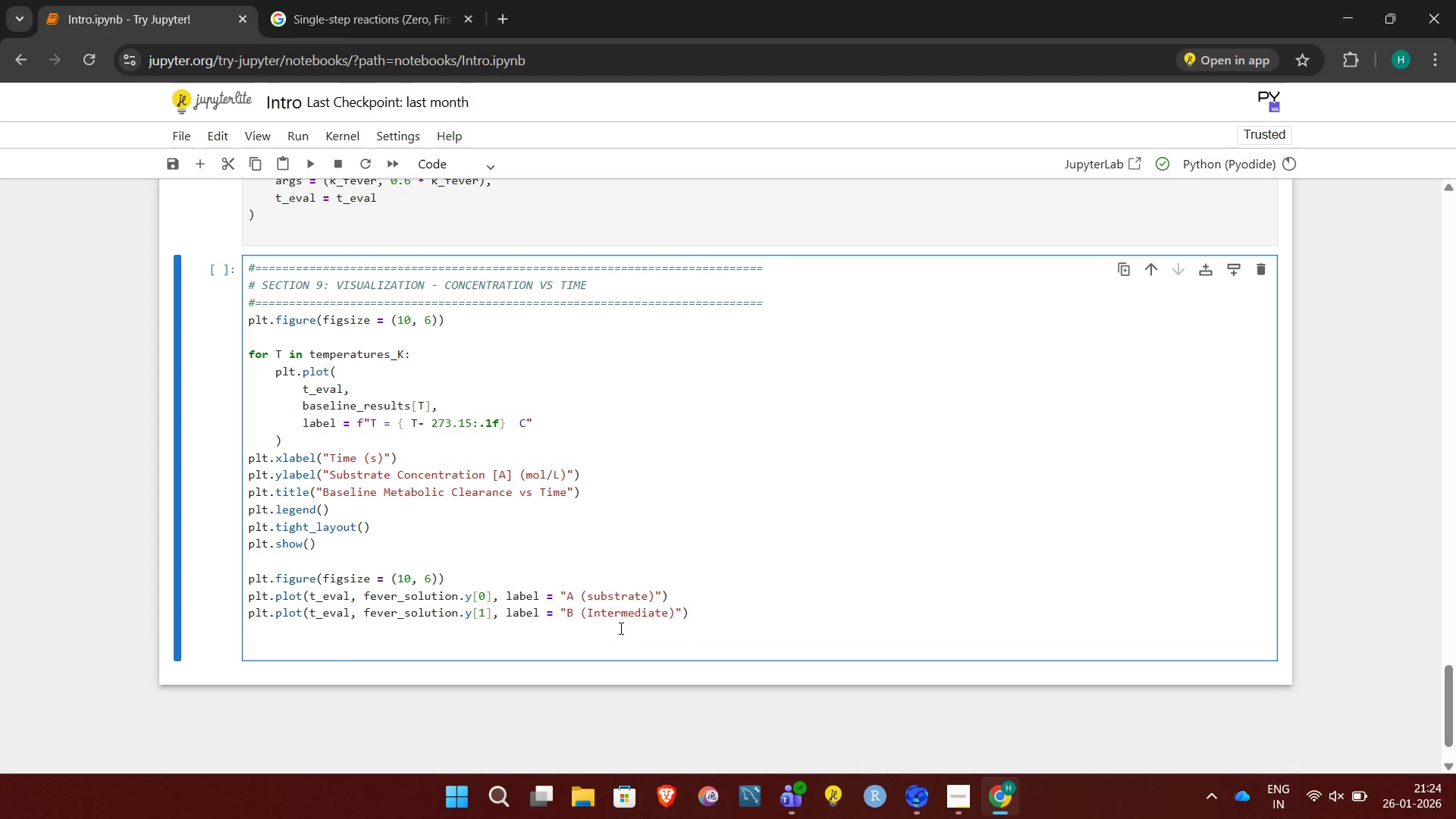 
type(plt.plot(t_eval, fever_solution.y[2], label = "C (Product)"))
 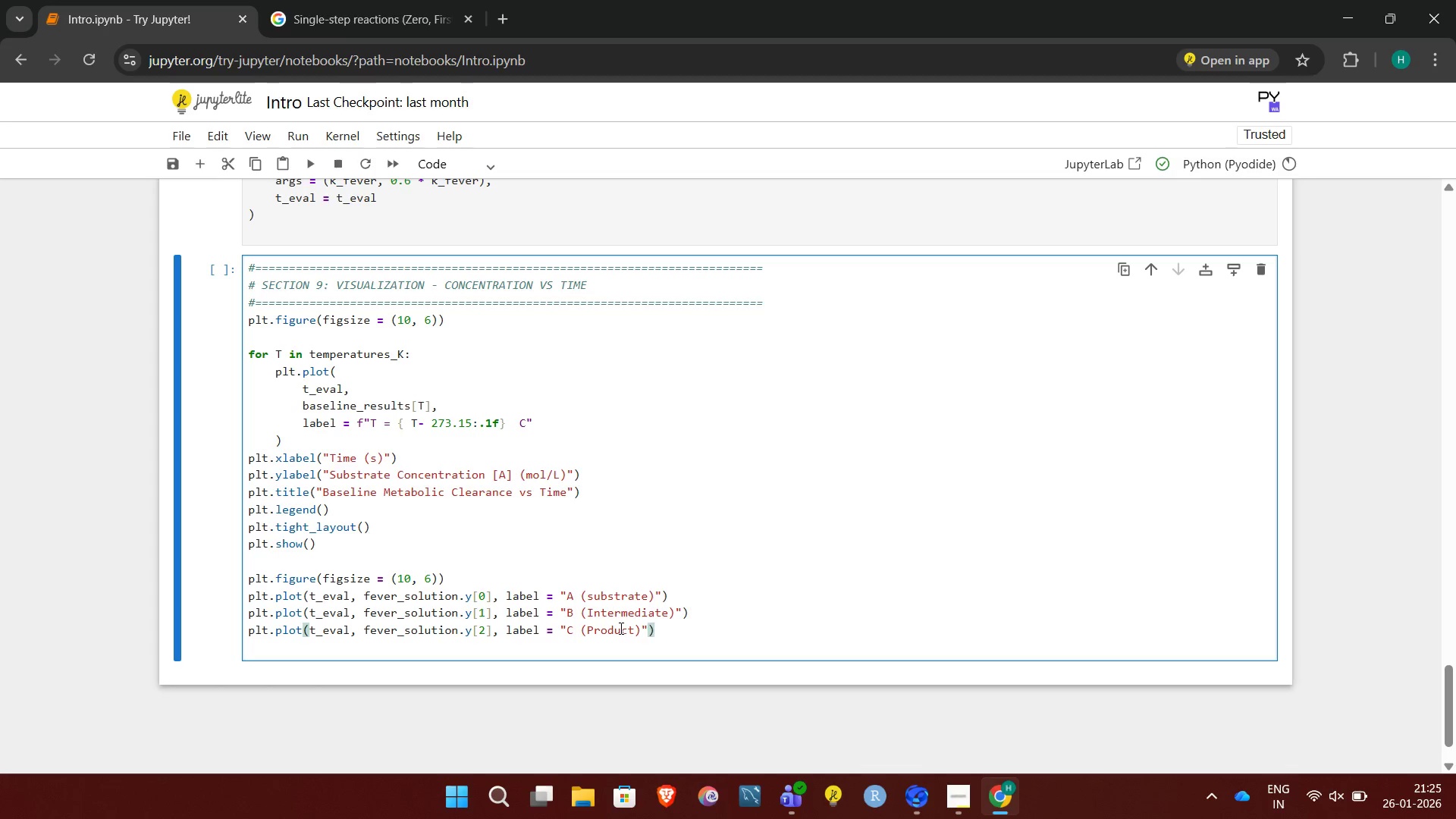 
key(Enter)
 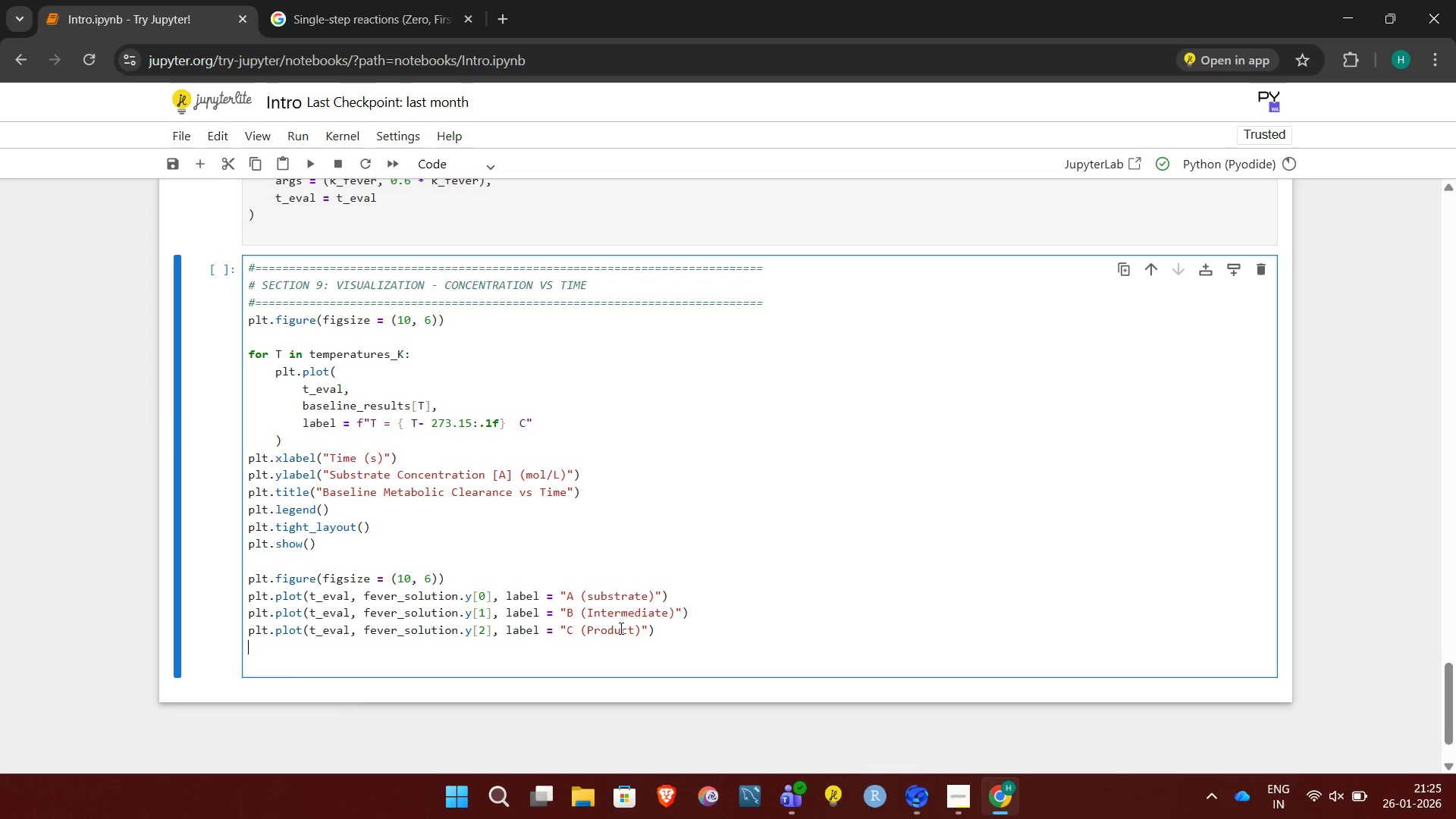 
key(Enter)
 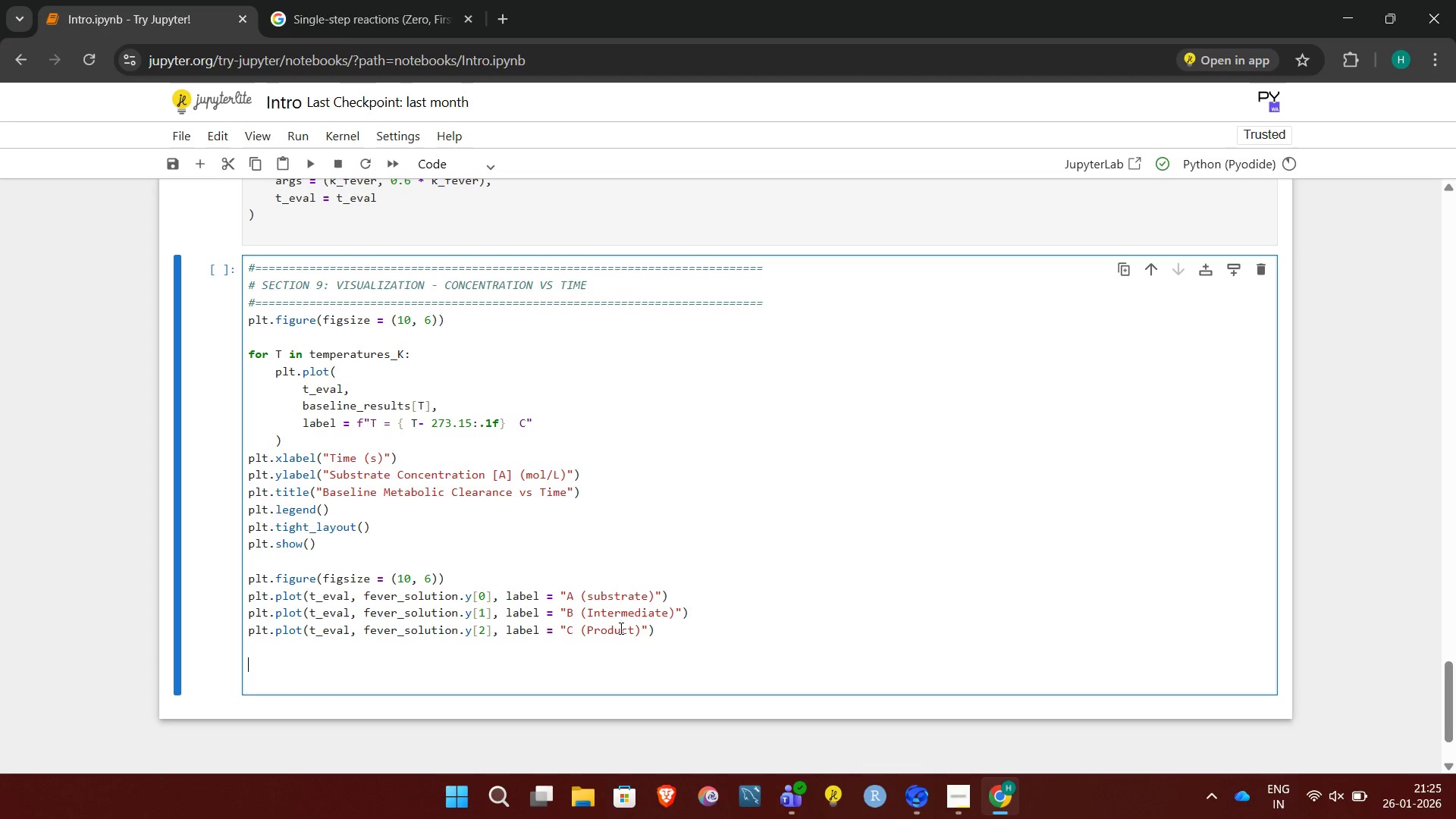 
type(plt.xlabel("Time (s)"))
 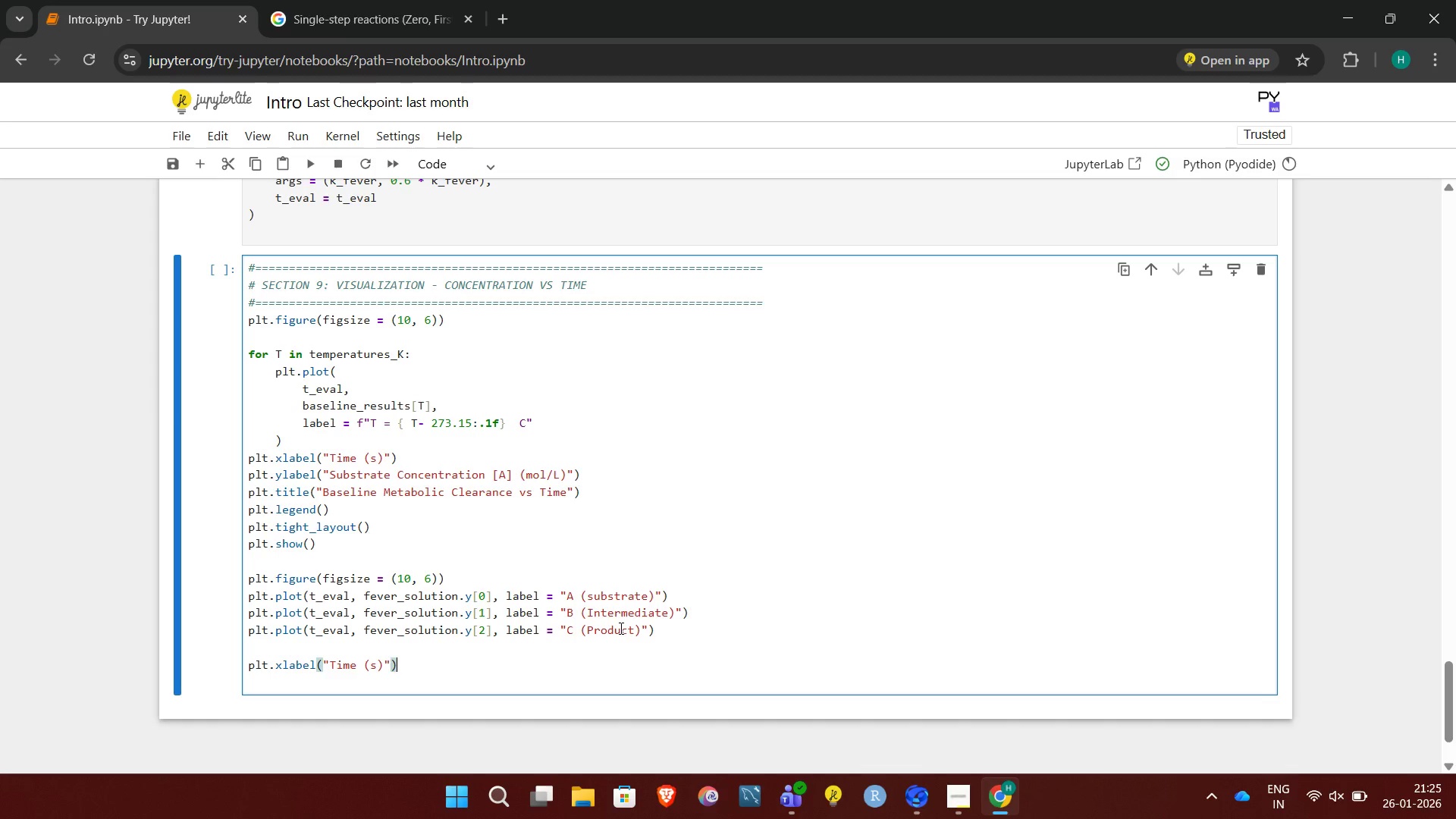 
key(Enter)
 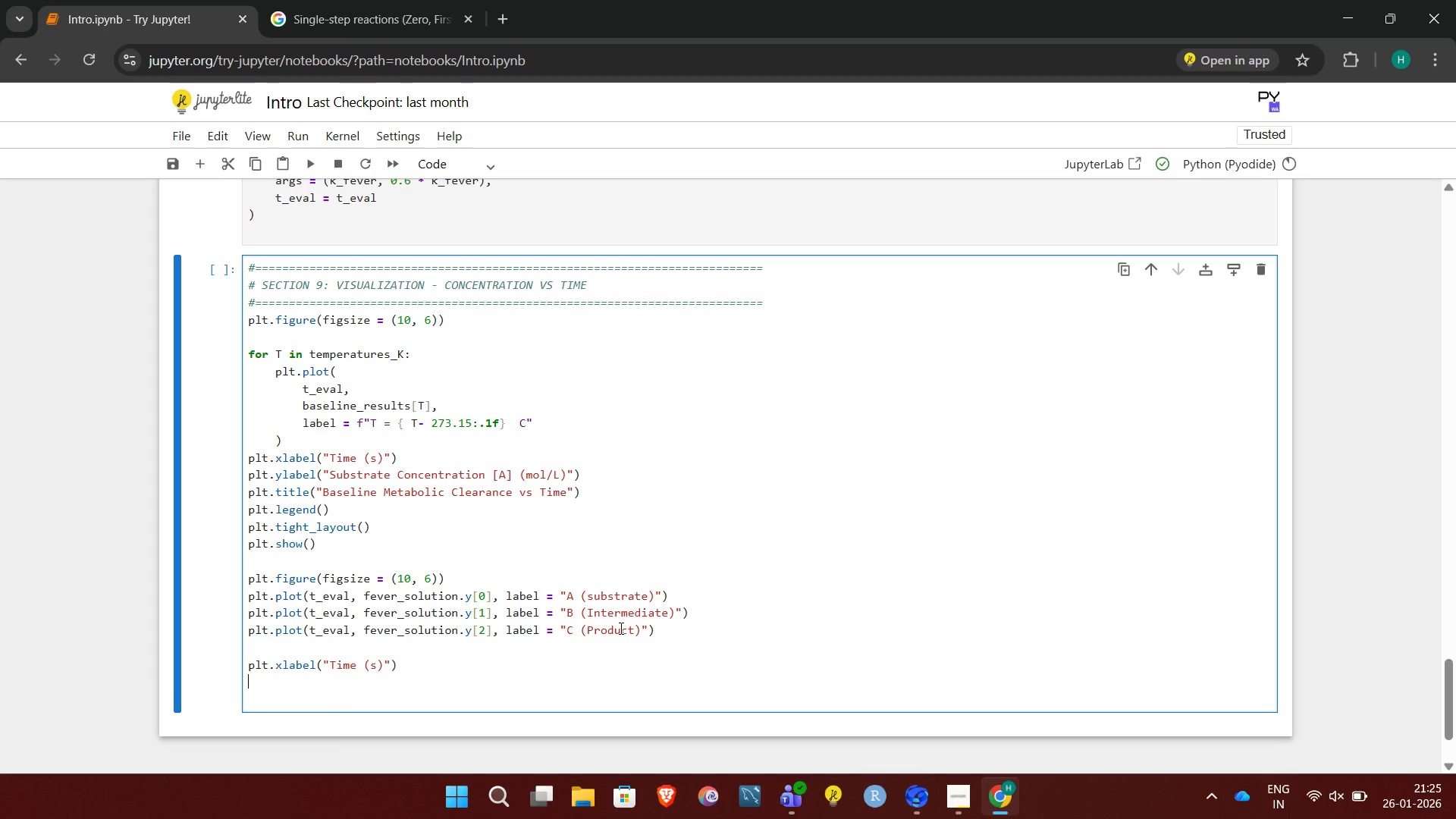 
type(plt.ylabel("Concentration (mol/L)"))
 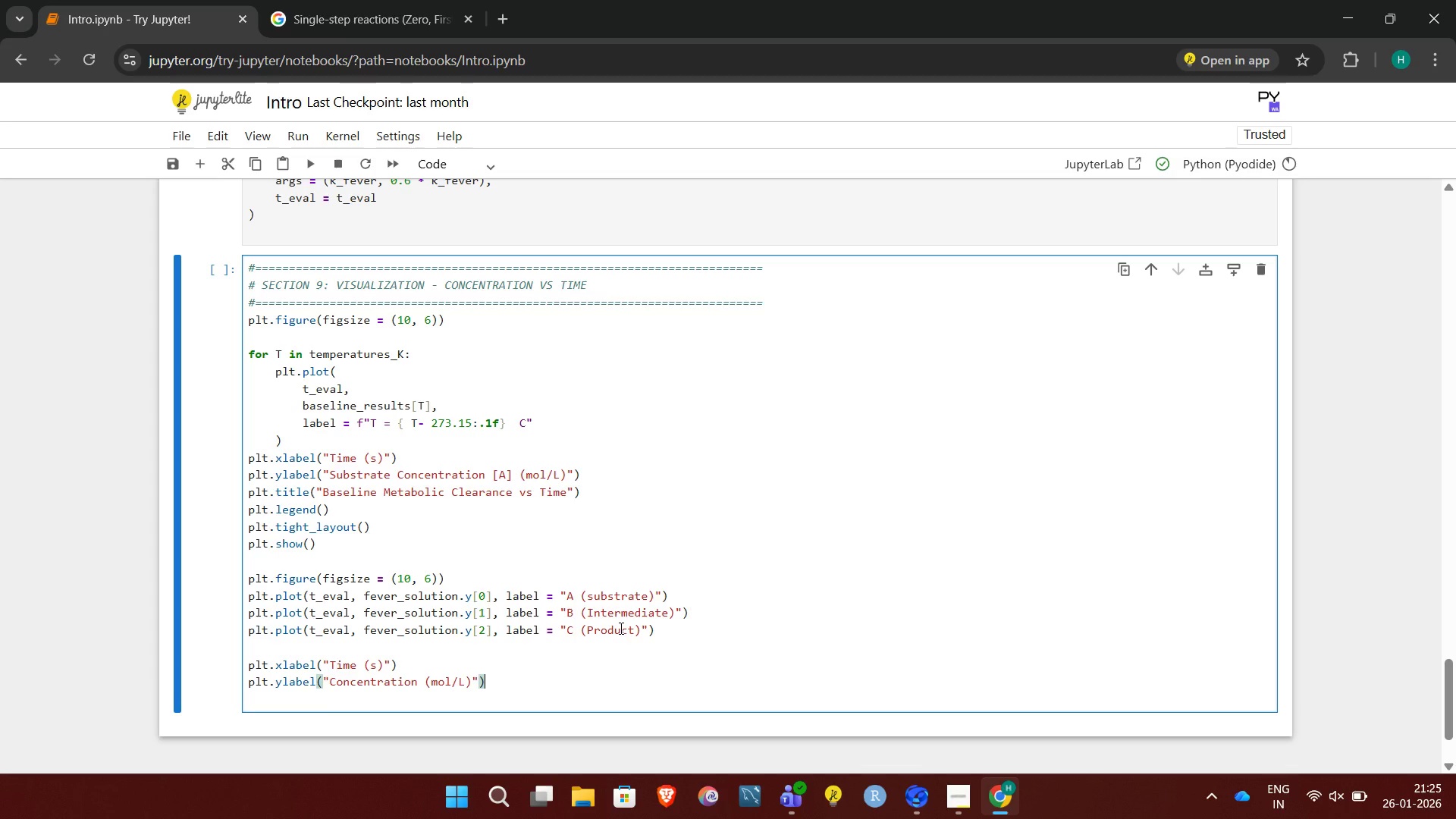 
key(Enter)
 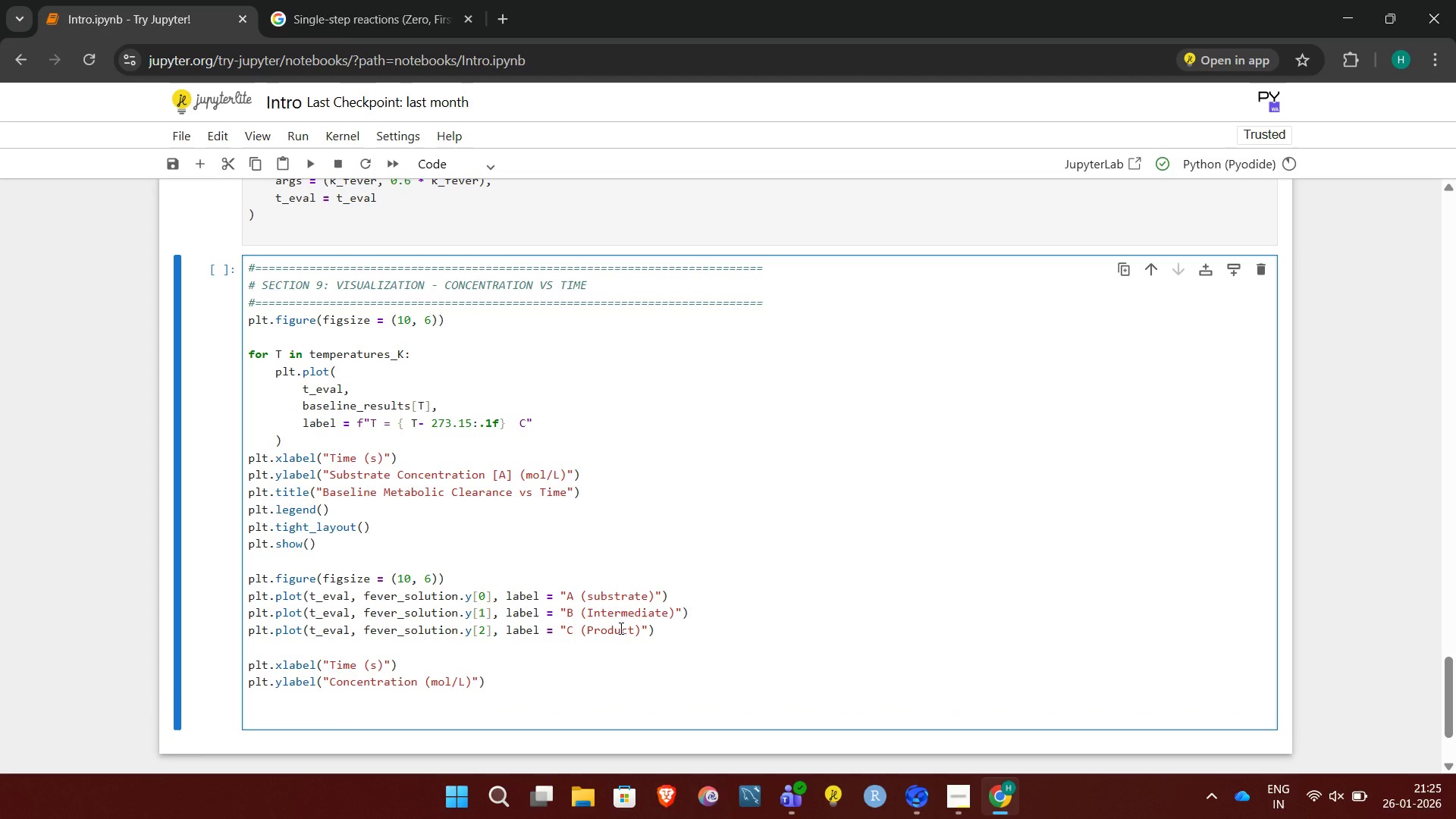 
type(plt.title("Feb)
 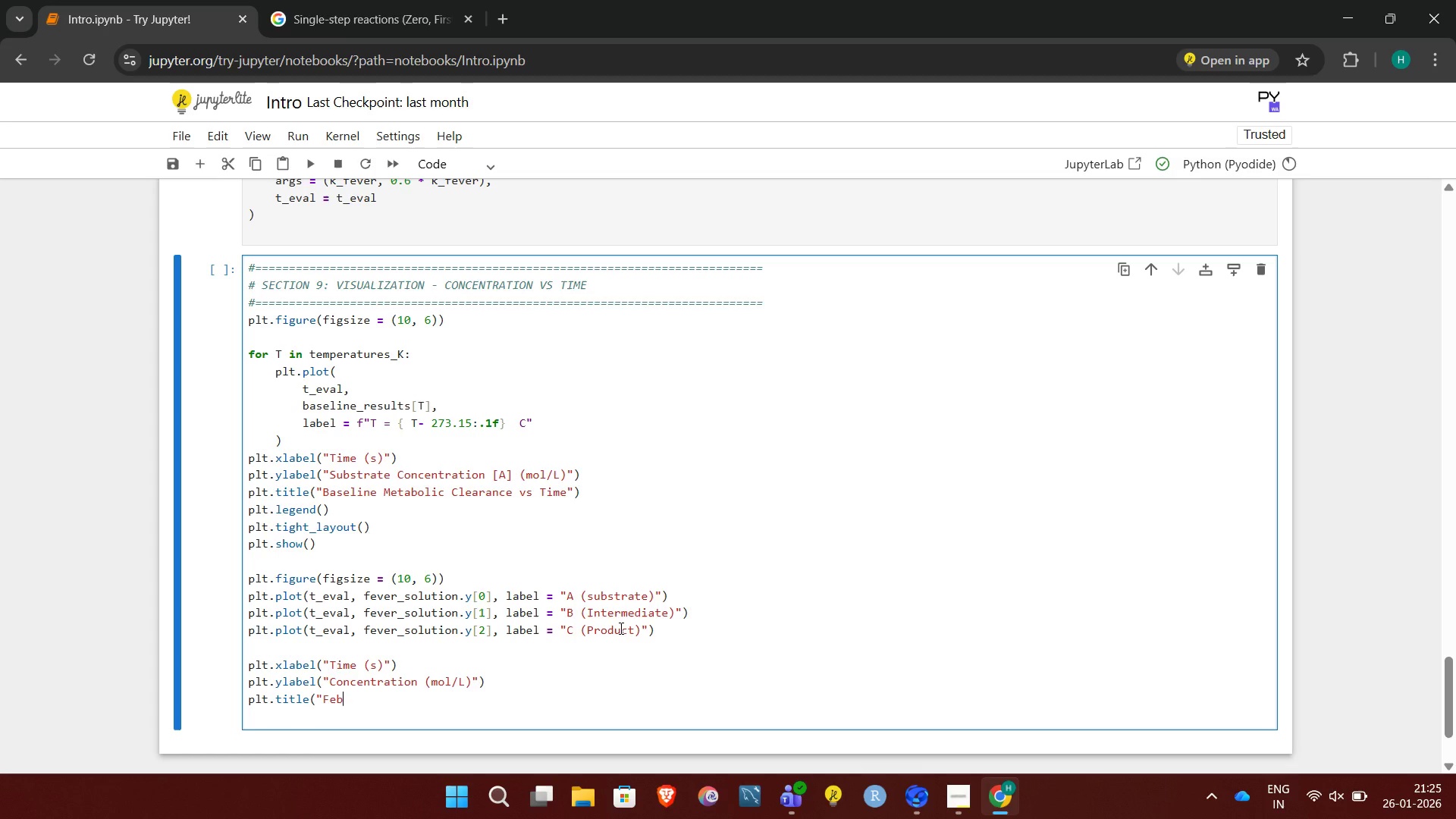 
left_click([974, 805])